 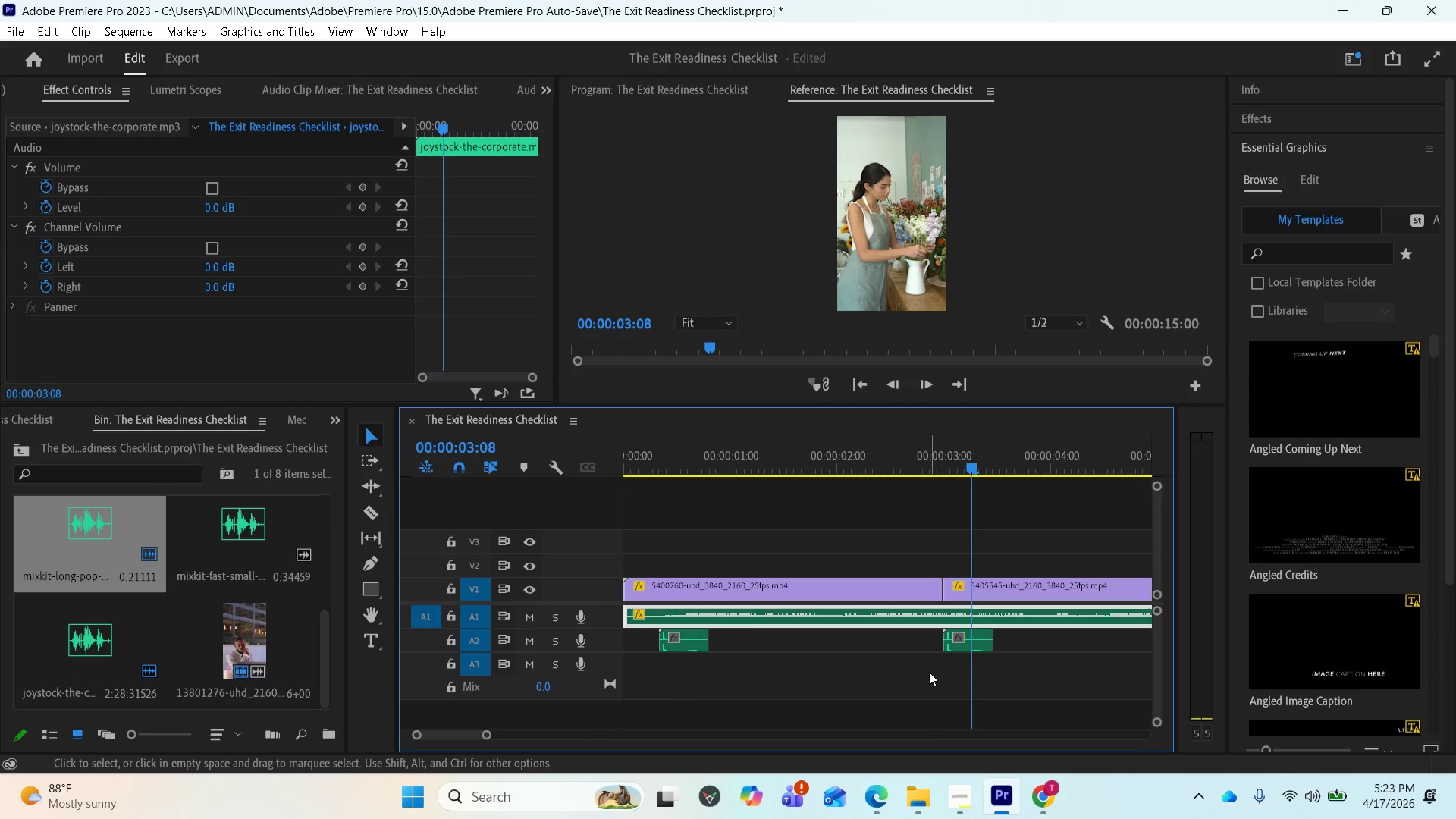 
key(Control+Z)
 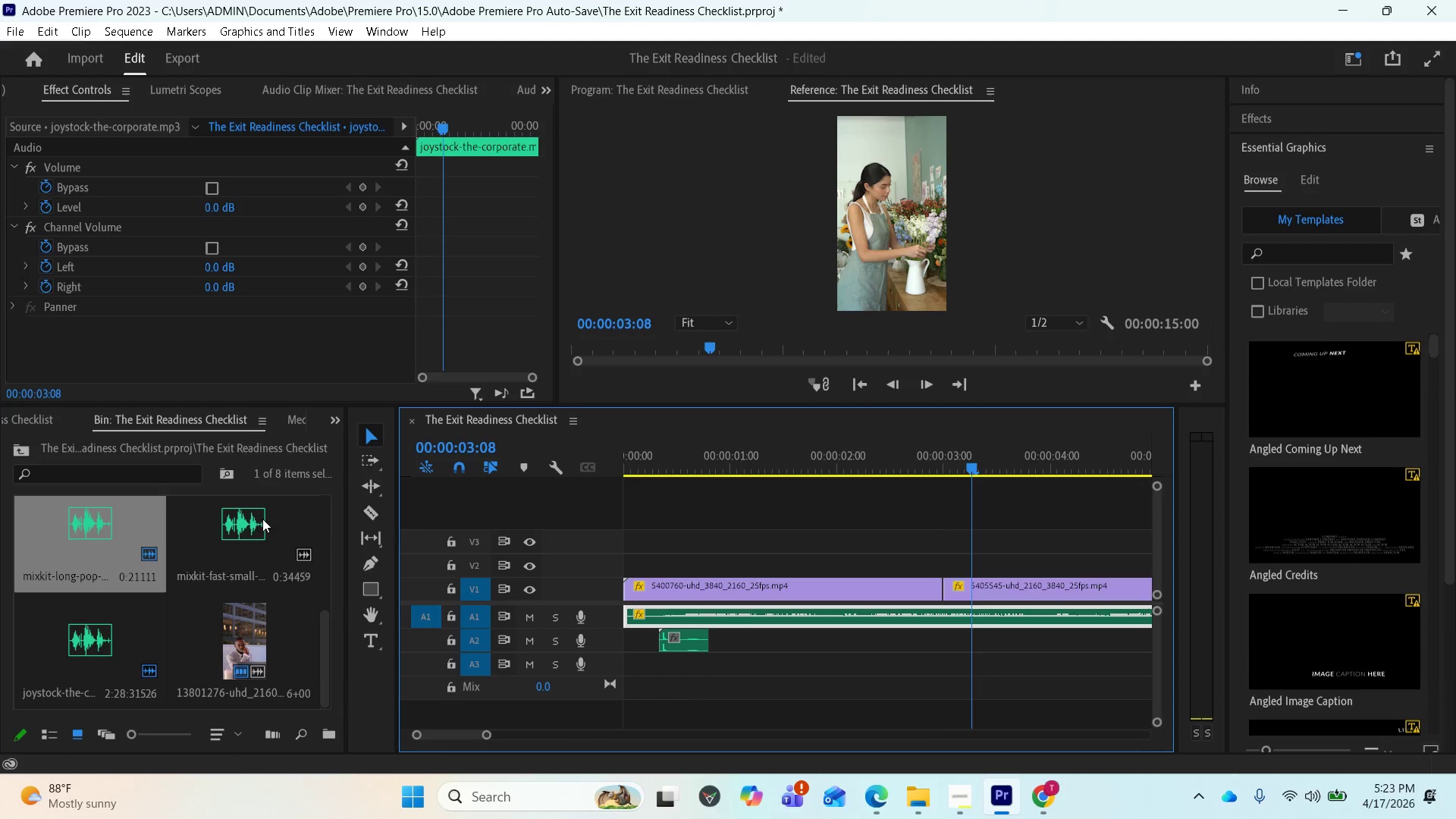 
left_click_drag(start_coordinate=[249, 522], to_coordinate=[951, 642])
 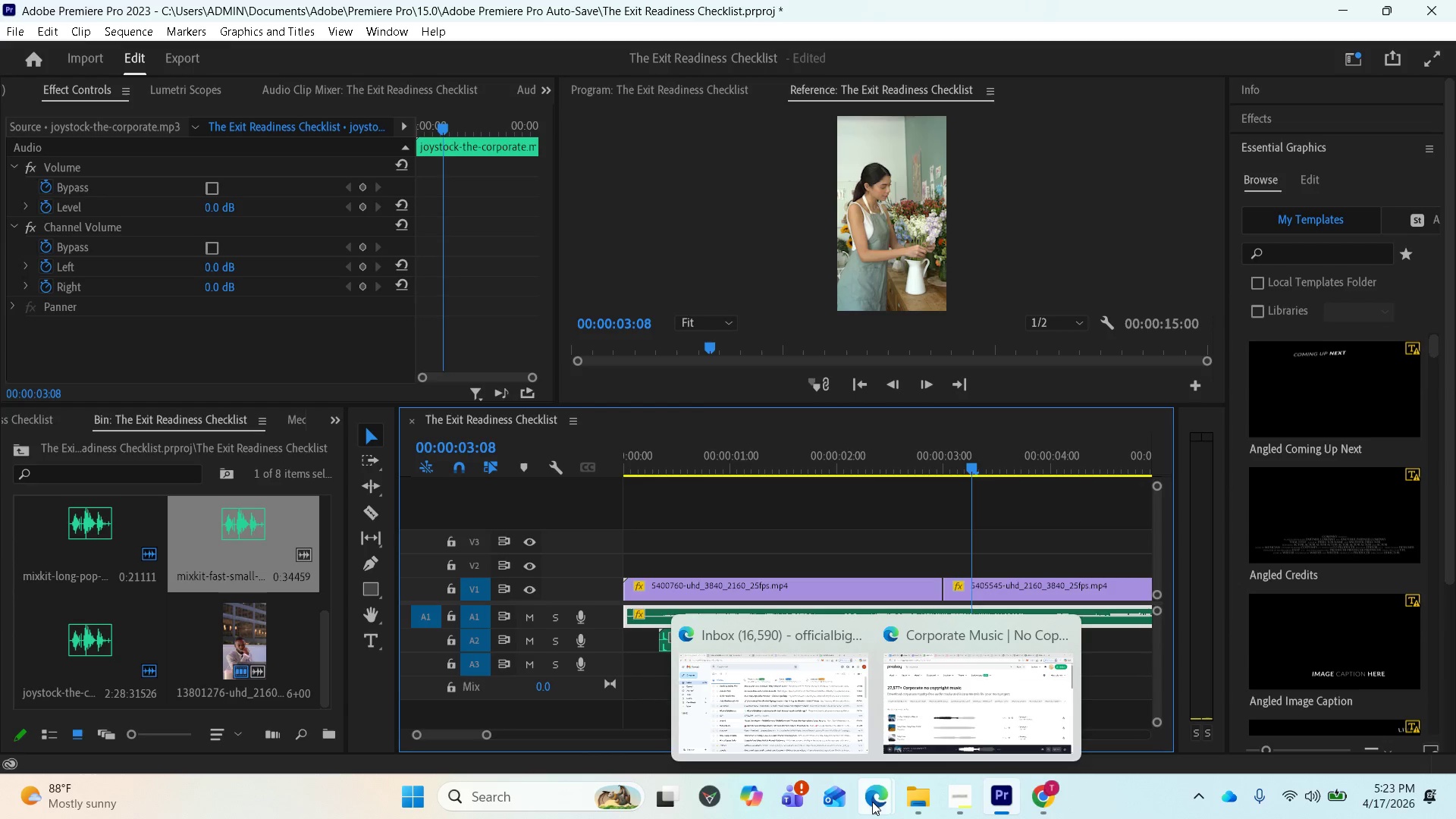 
left_click([914, 711])
 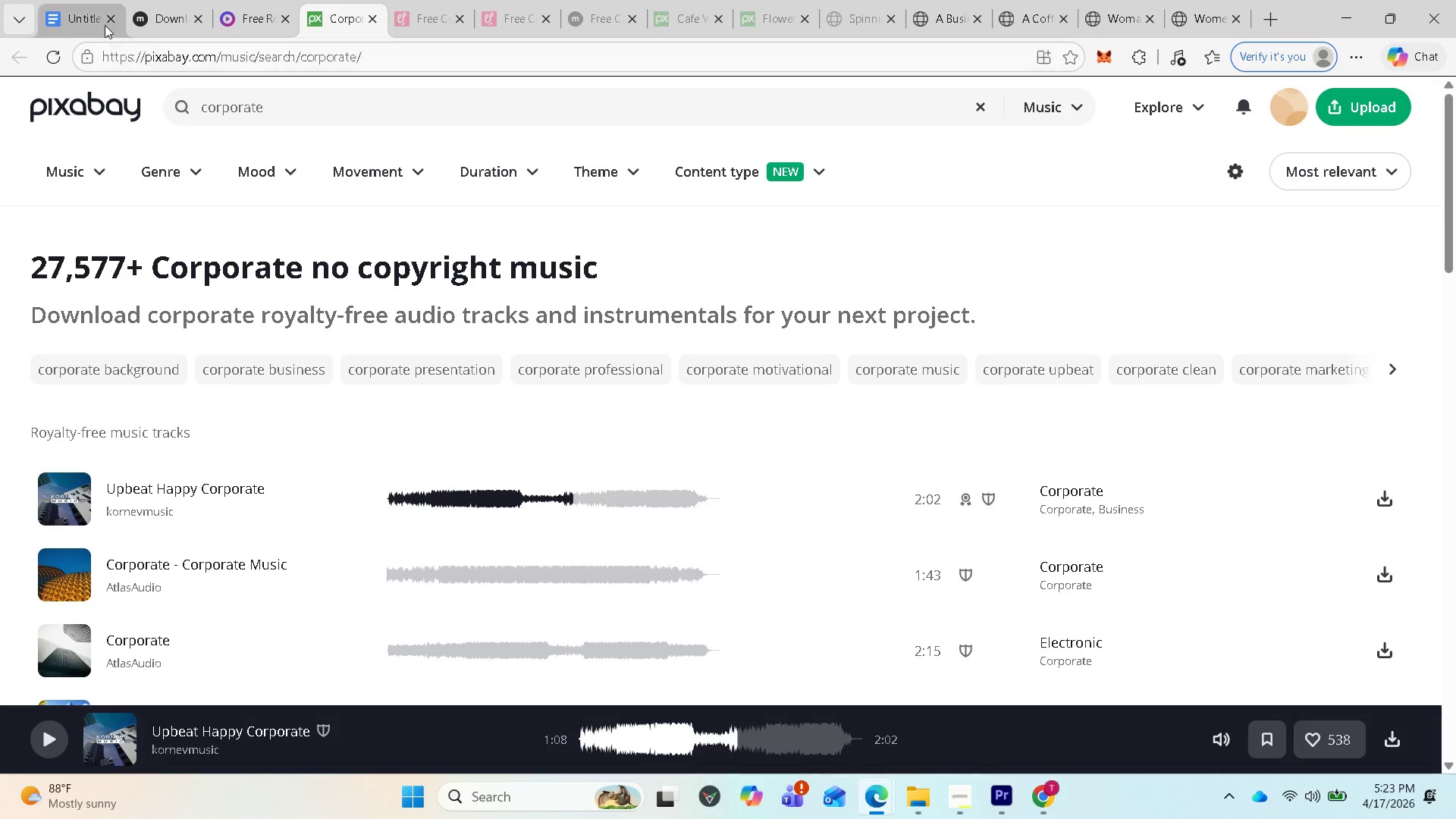 
left_click([85, 15])
 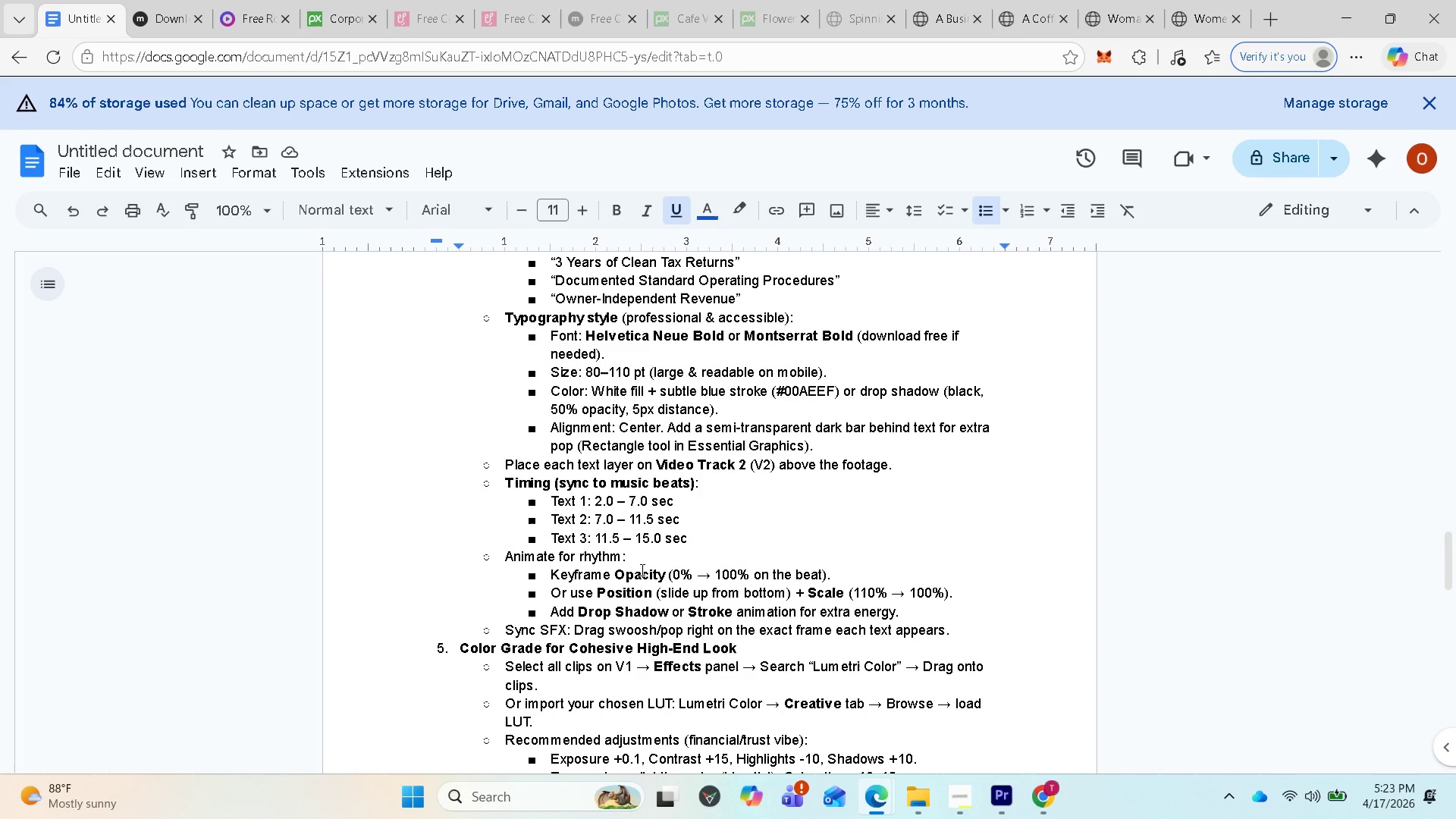 
wait(14.54)
 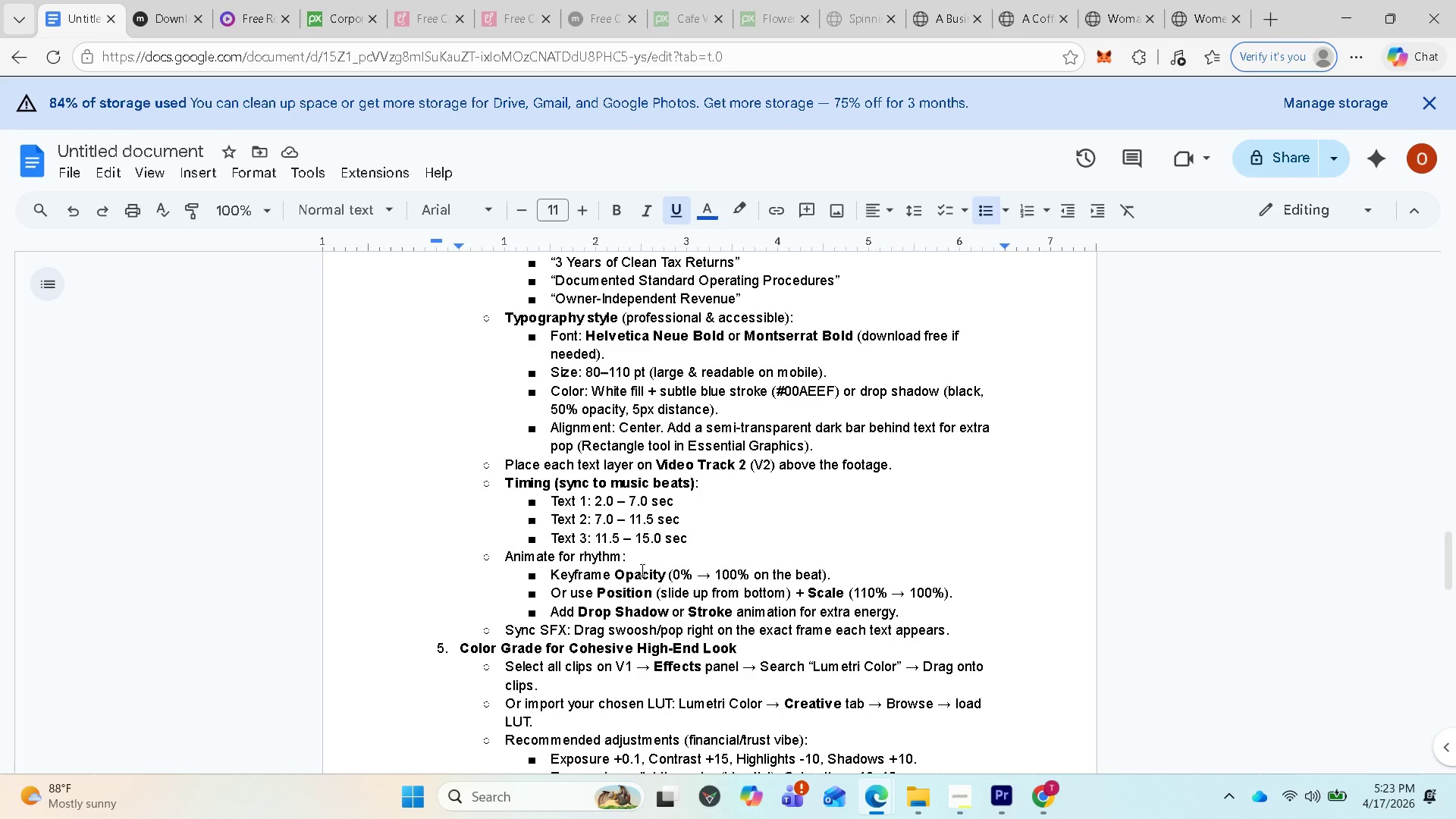 
mouse_move([1030, 777])
 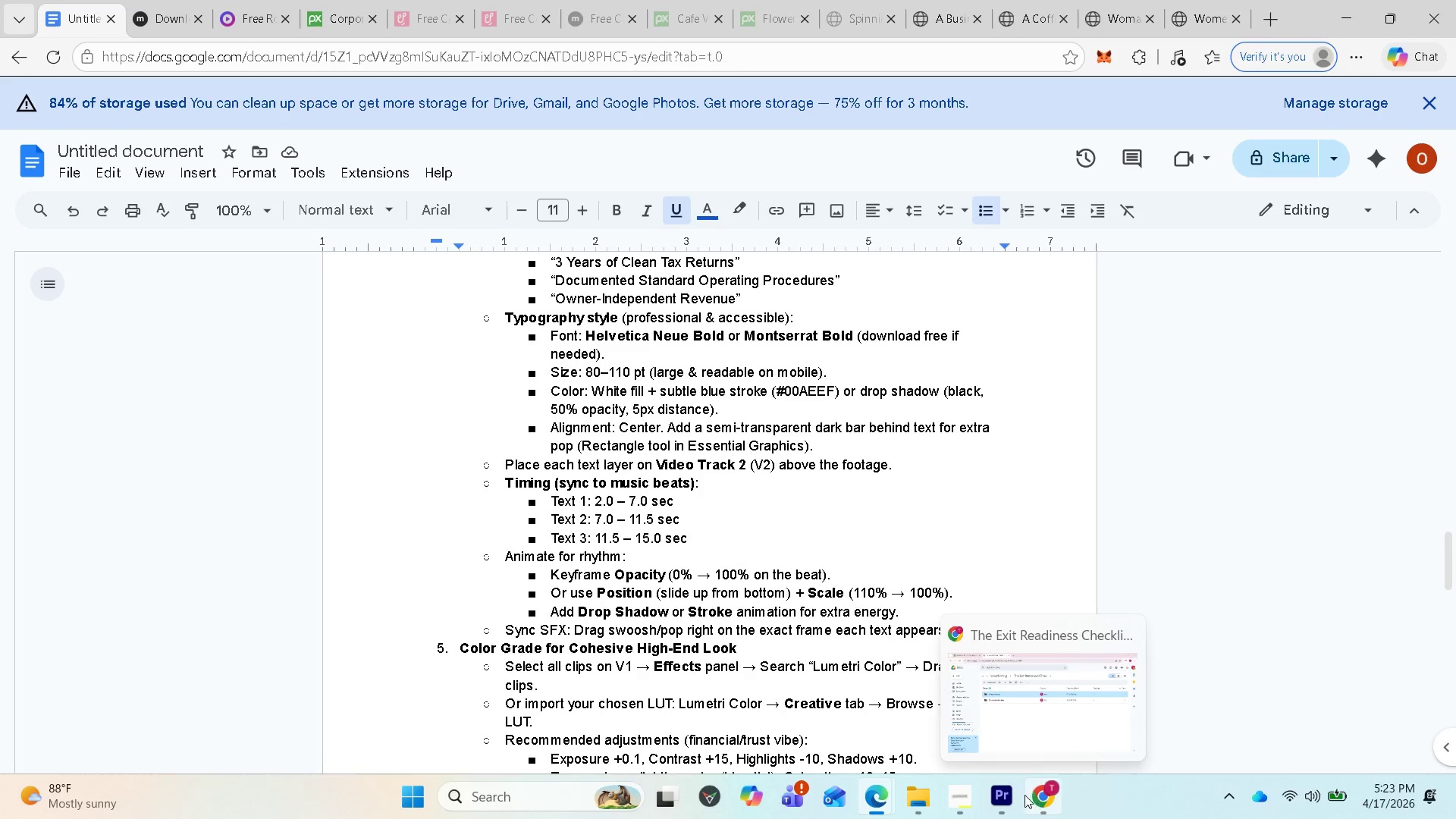 
mouse_move([977, 796])
 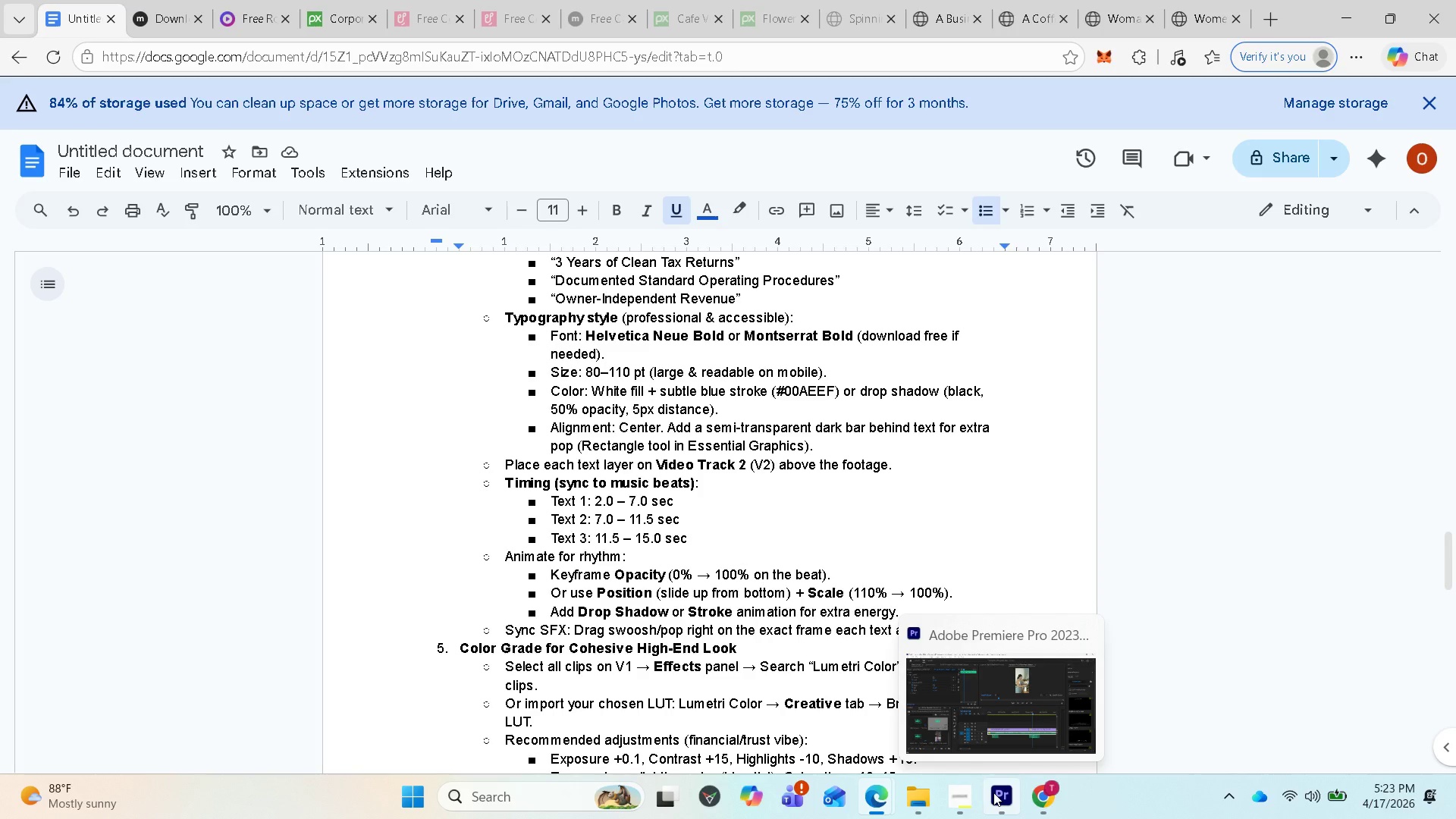 
left_click([993, 792])
 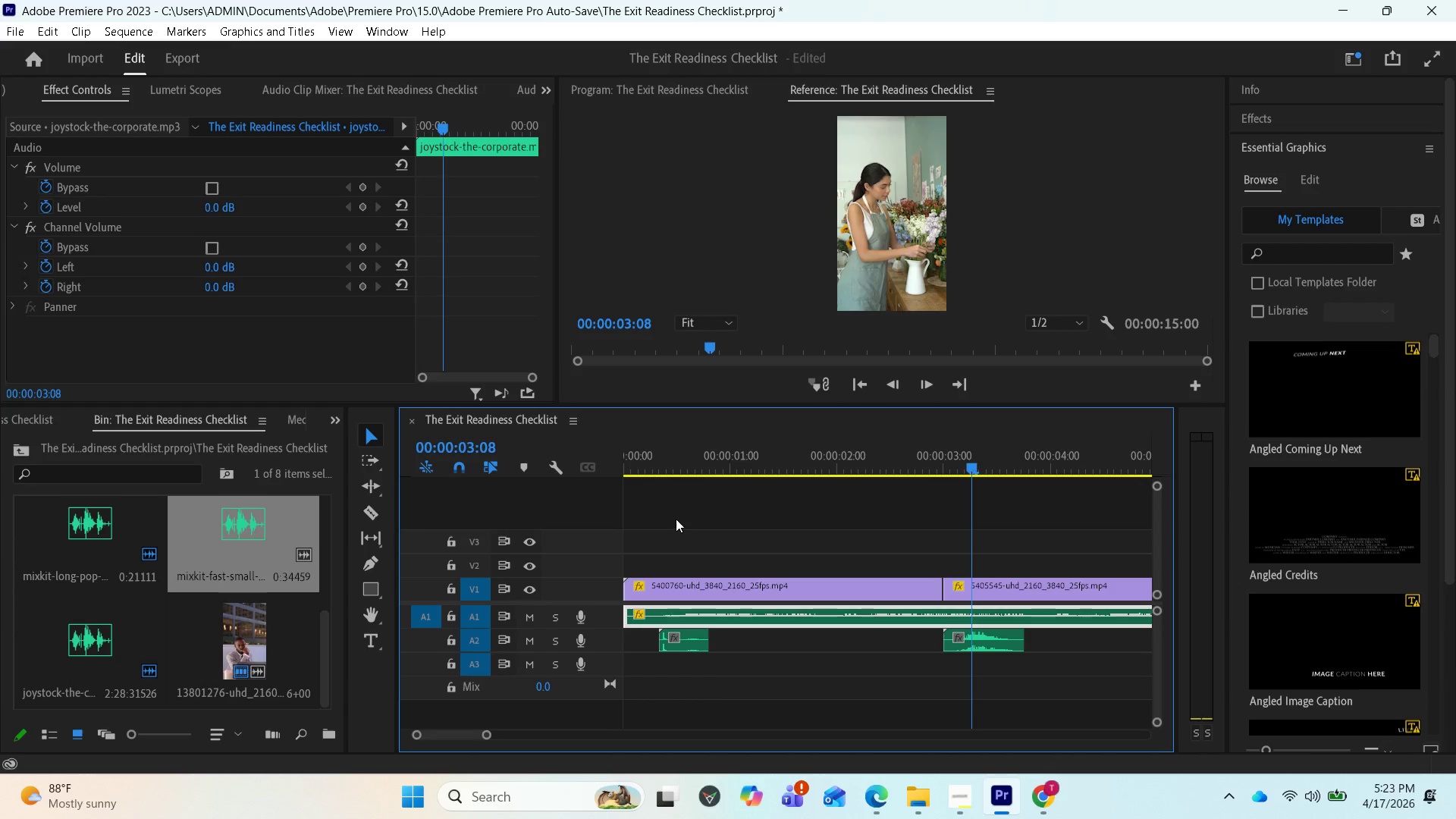 
scroll: coordinate [720, 579], scroll_direction: up, amount: 3.0
 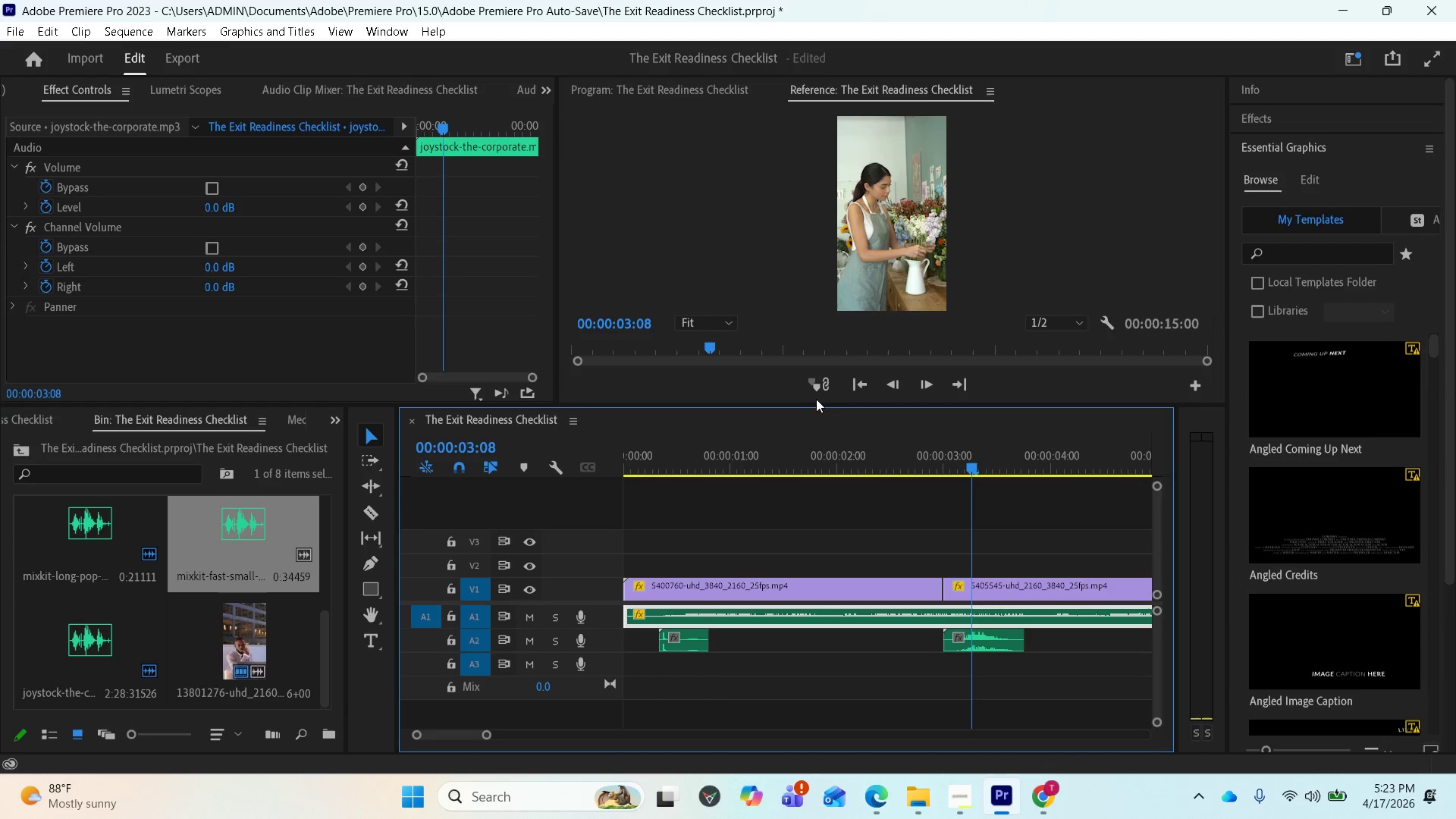 
left_click([848, 406])
 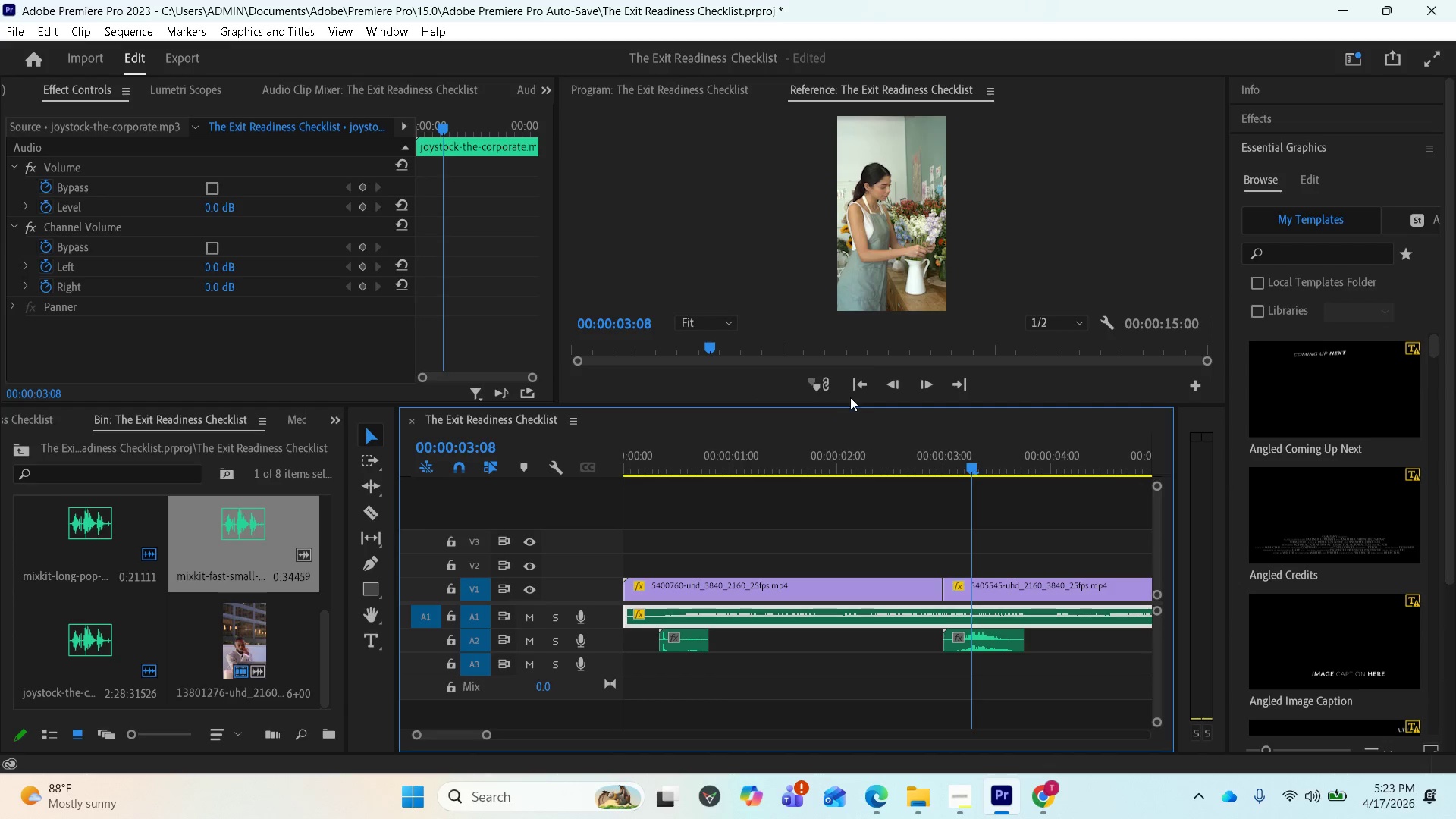 
left_click([851, 395])
 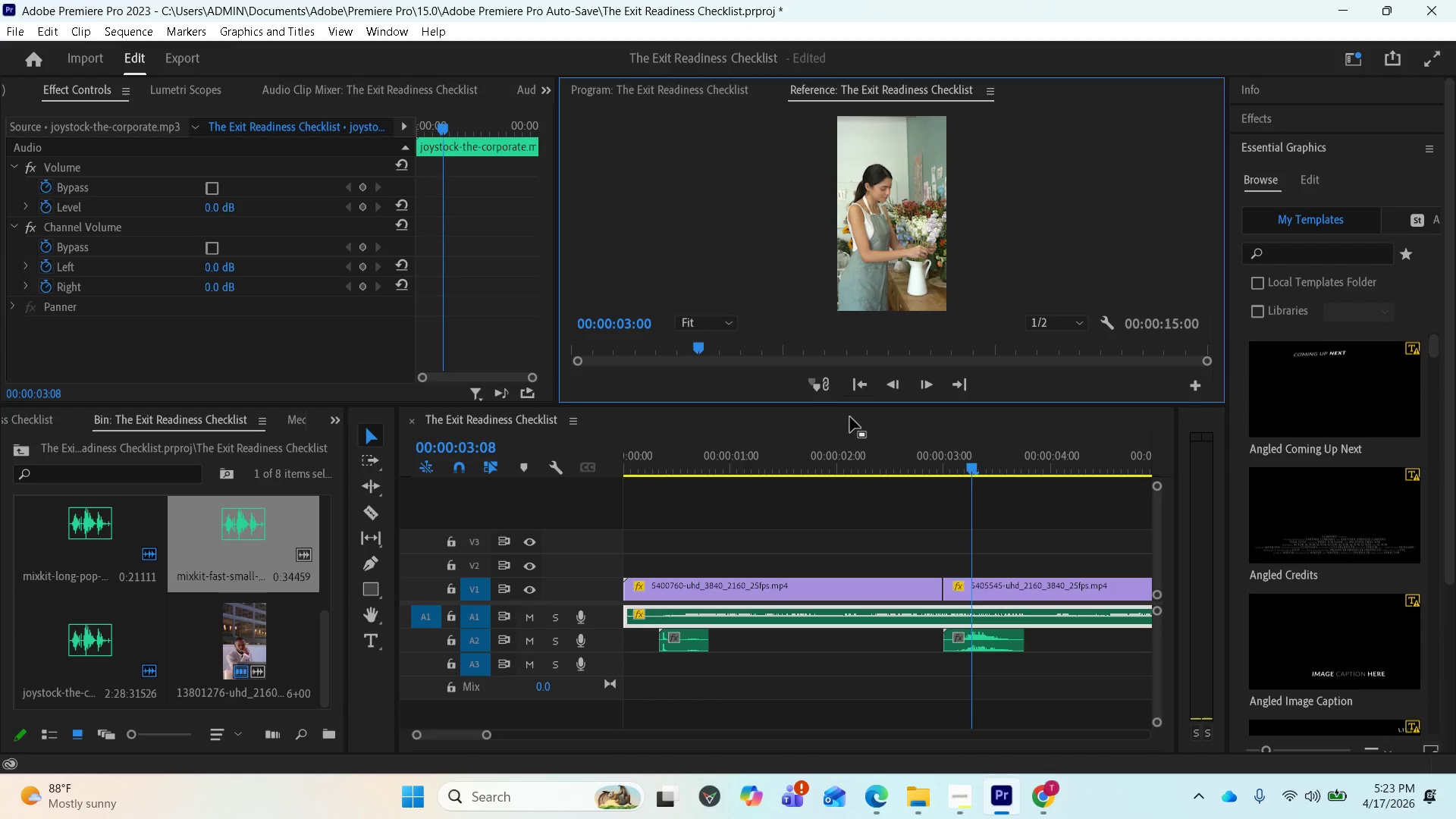 
left_click([666, 90])
 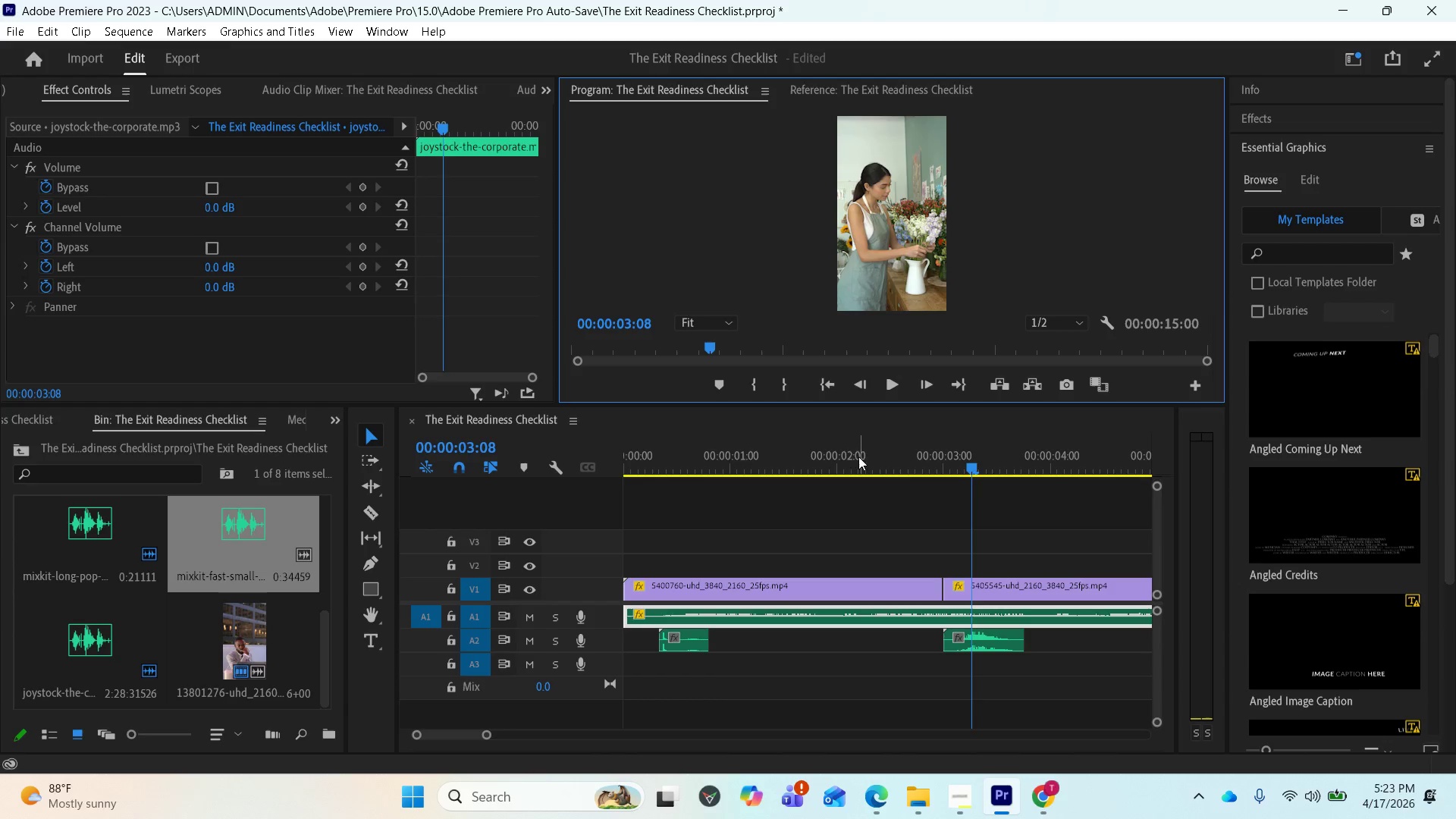 
left_click([883, 467])
 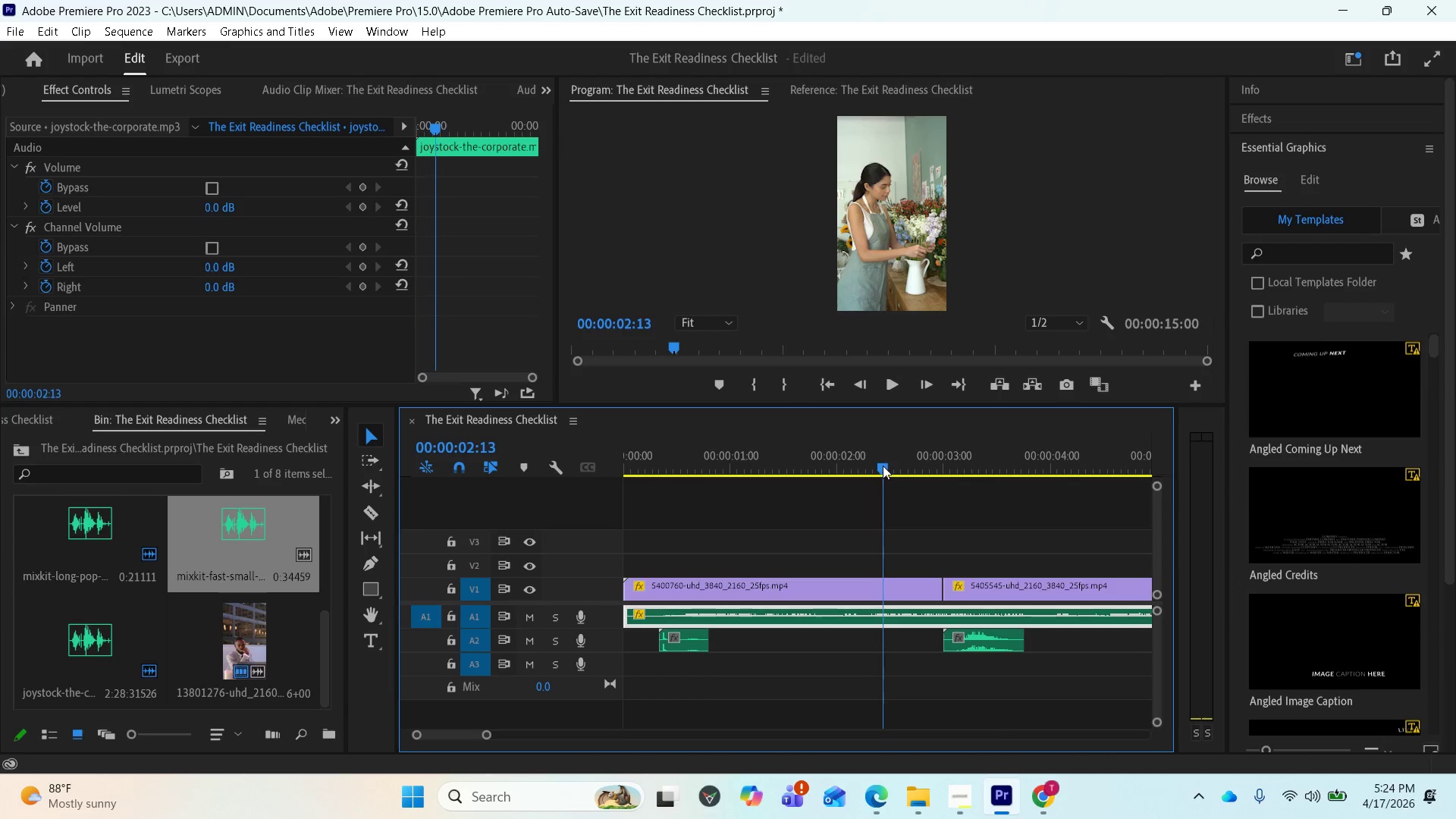 
left_click_drag(start_coordinate=[883, 466], to_coordinate=[837, 454])
 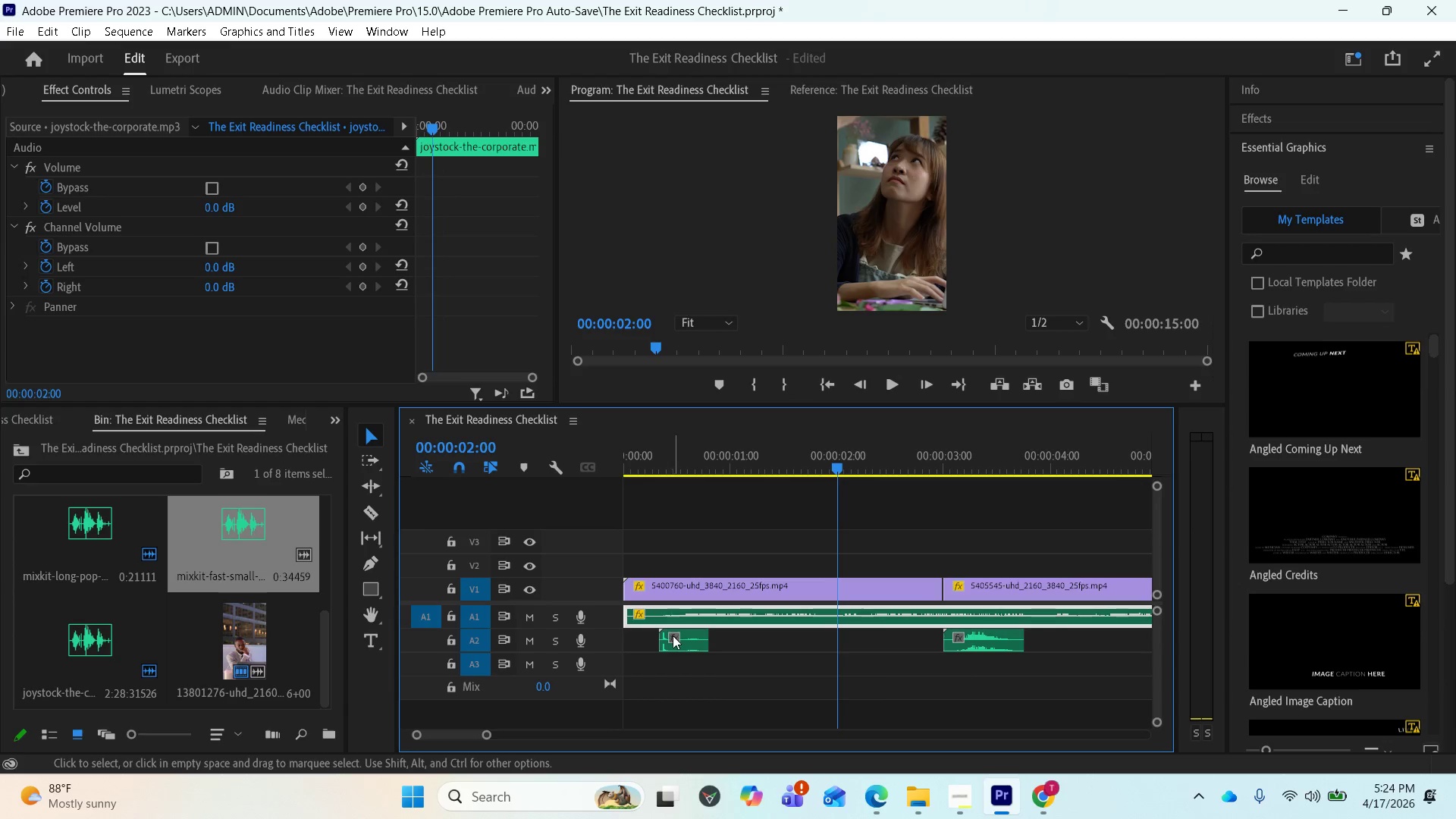 
left_click_drag(start_coordinate=[675, 639], to_coordinate=[844, 646])
 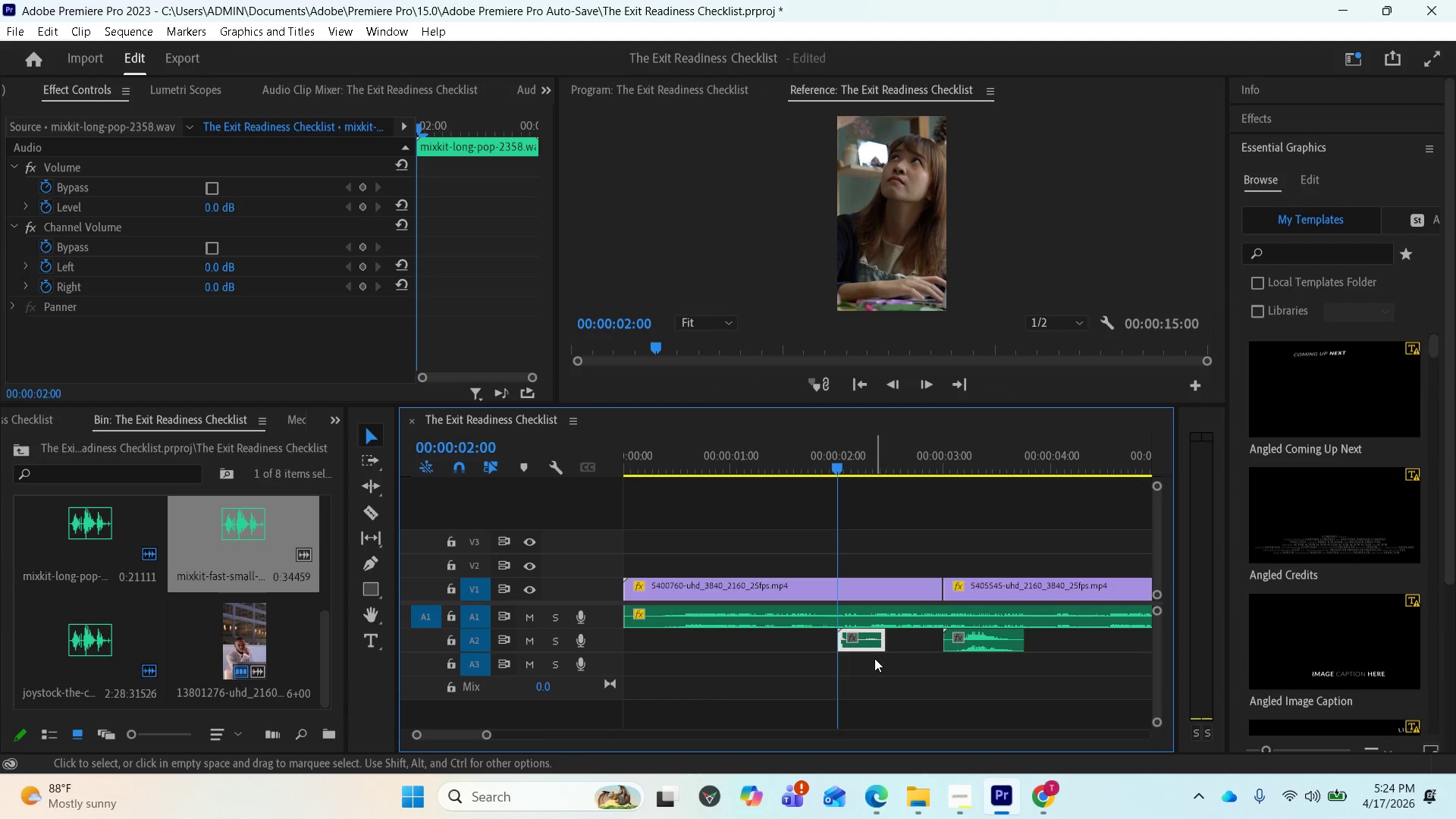 
scroll: coordinate [874, 655], scroll_direction: down, amount: 6.0
 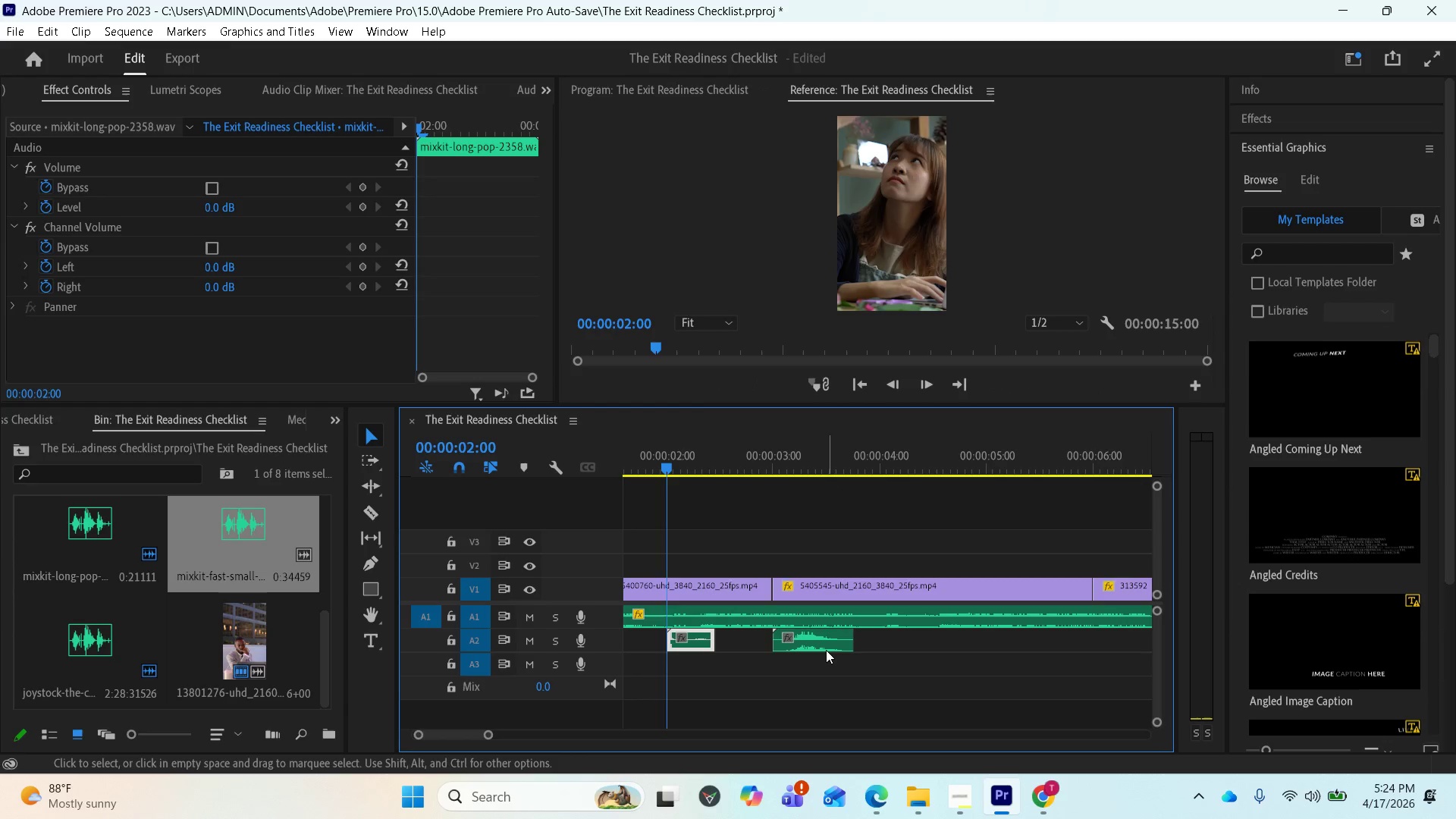 
left_click_drag(start_coordinate=[806, 633], to_coordinate=[1085, 642])
 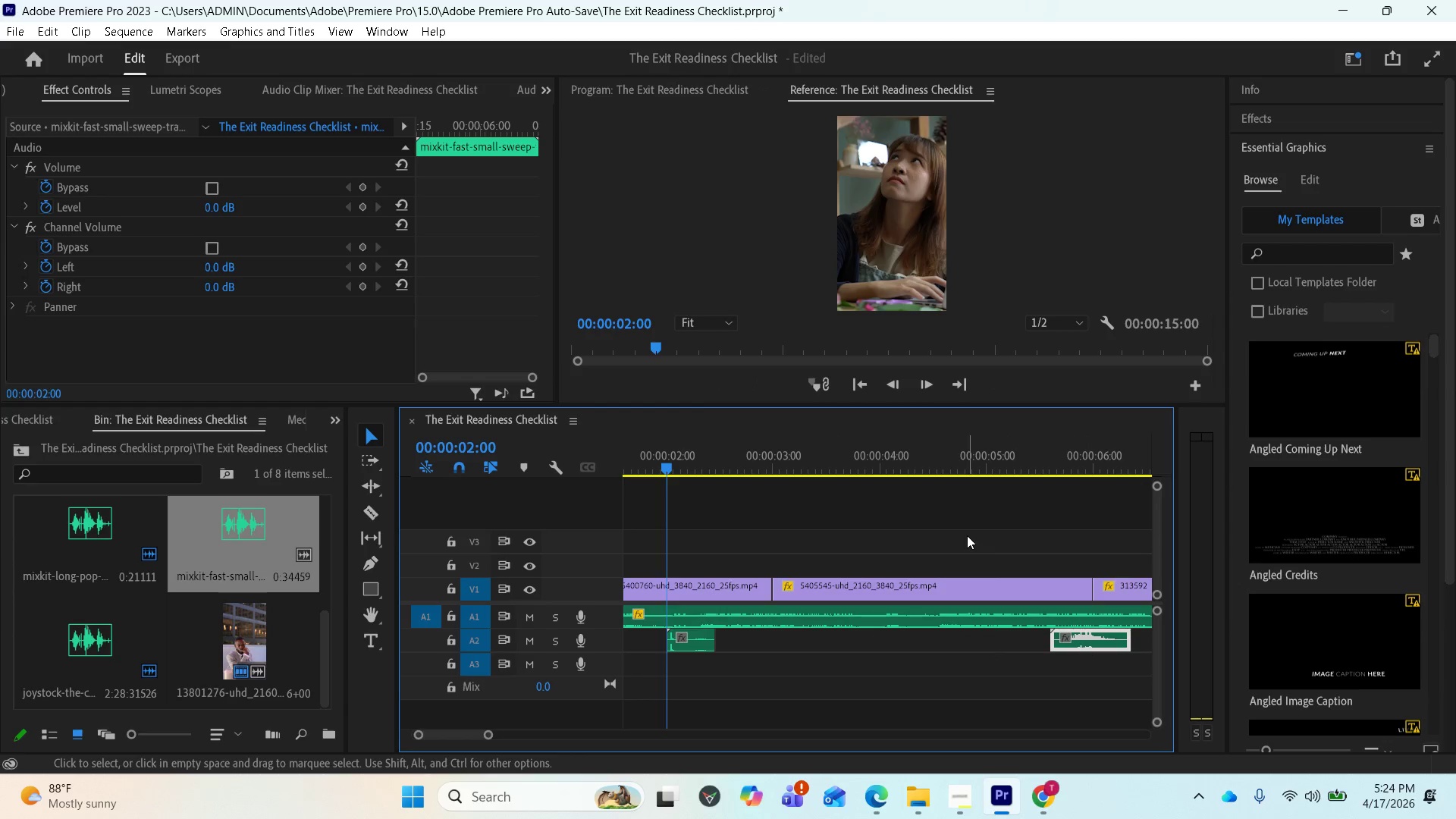 
wait(9.3)
 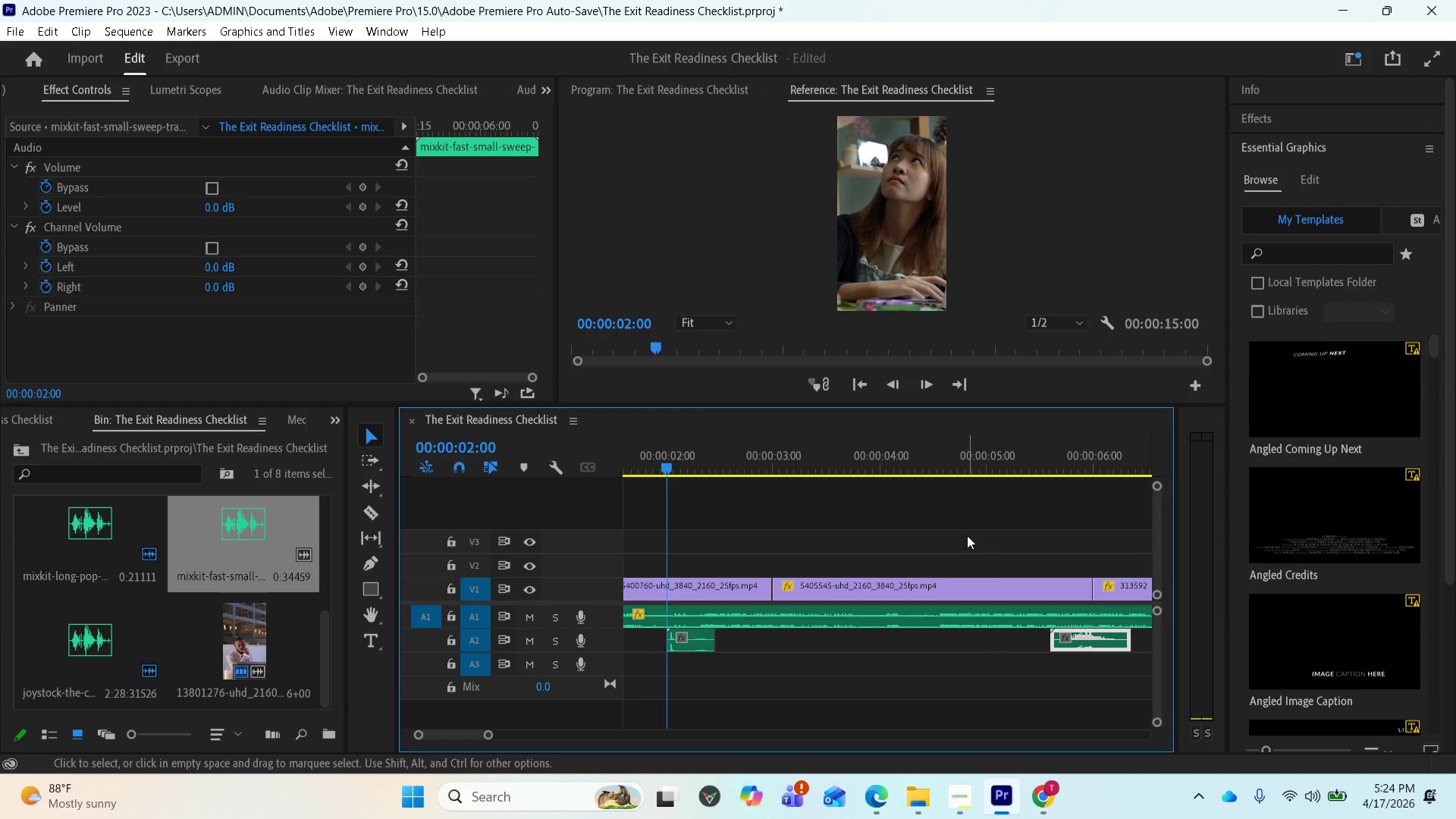 
scroll: coordinate [969, 661], scroll_direction: down, amount: 1.0
 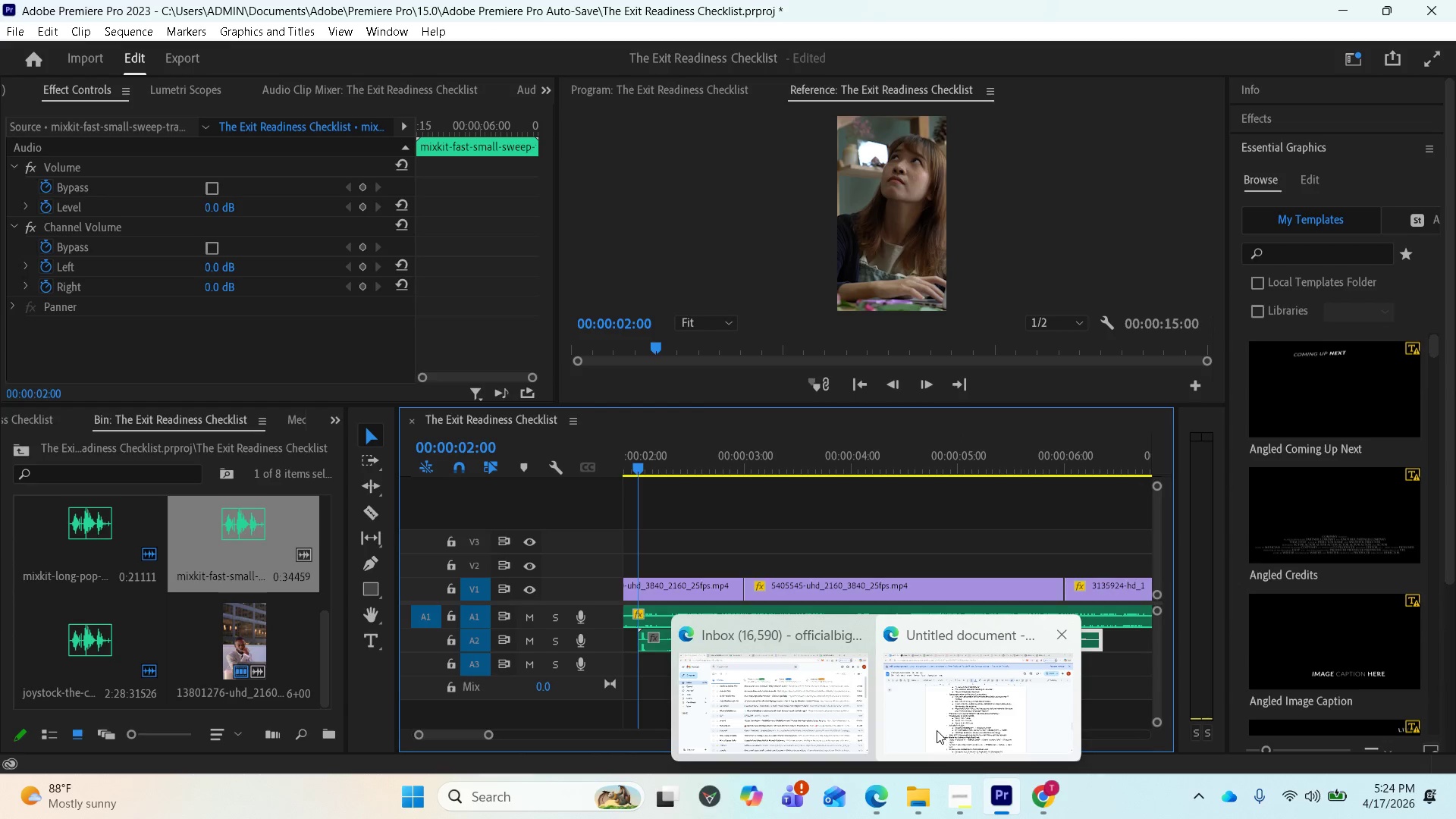 
left_click([937, 730])
 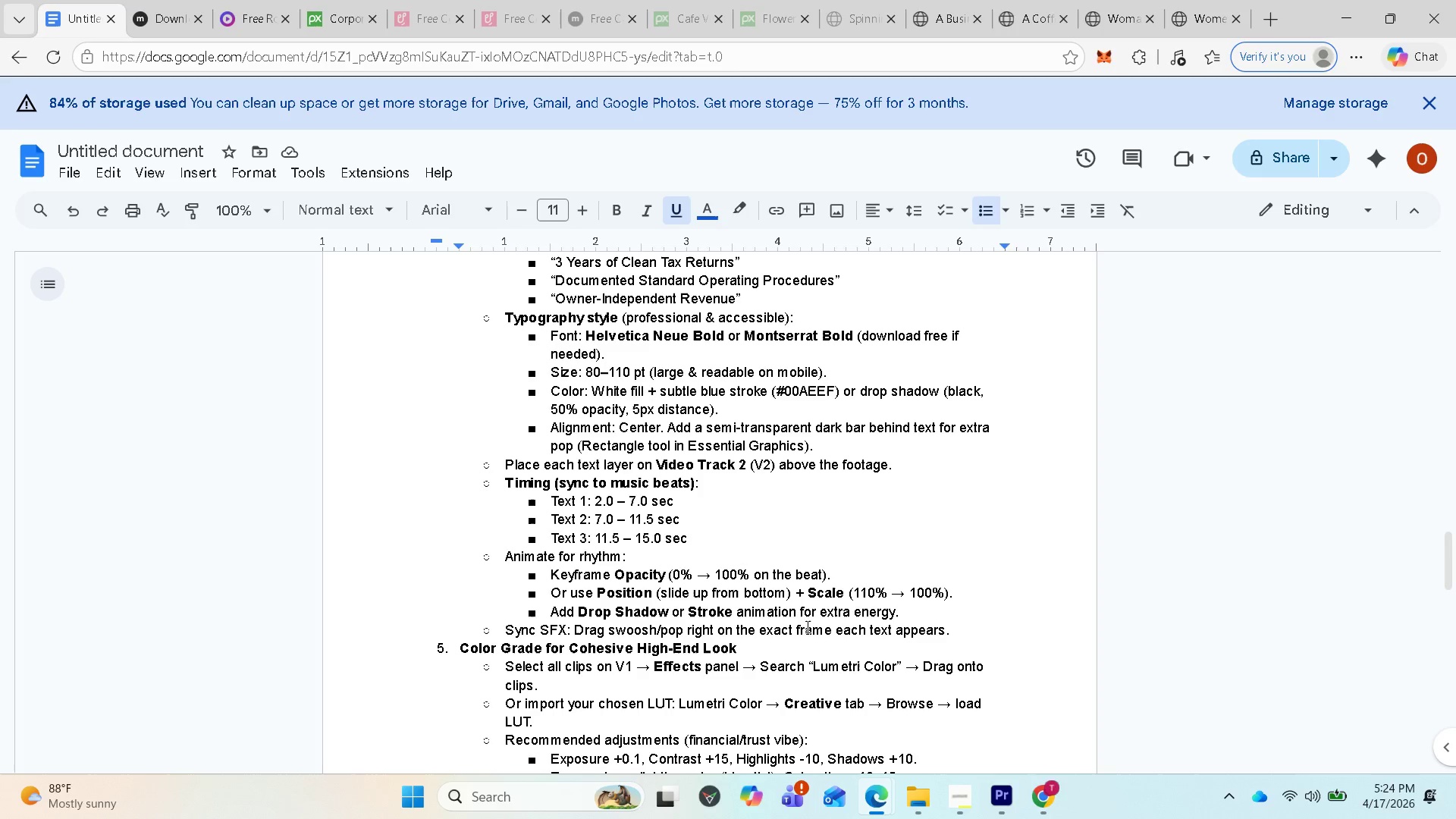 
wait(6.82)
 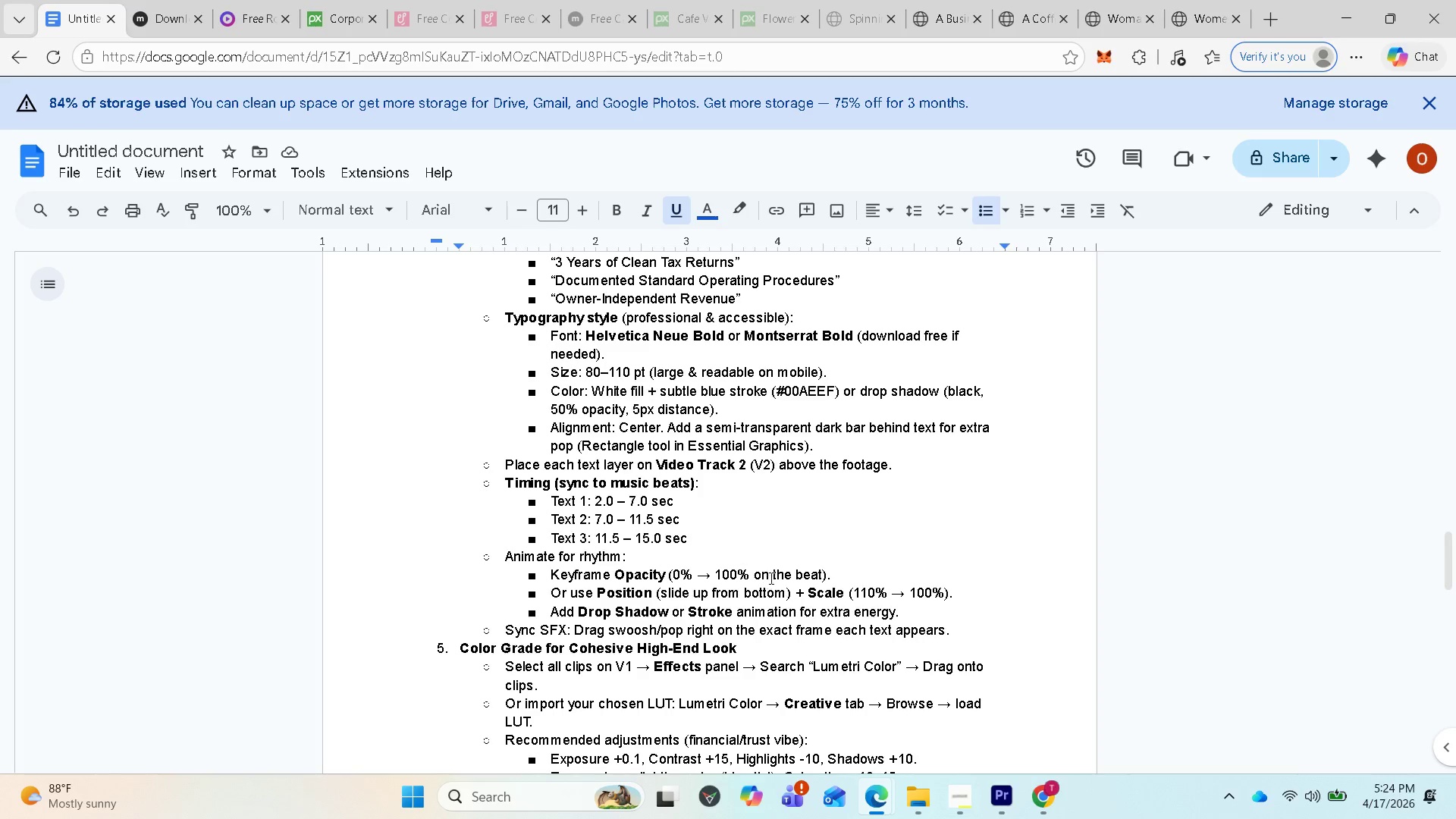 
mouse_move([1024, 784])
 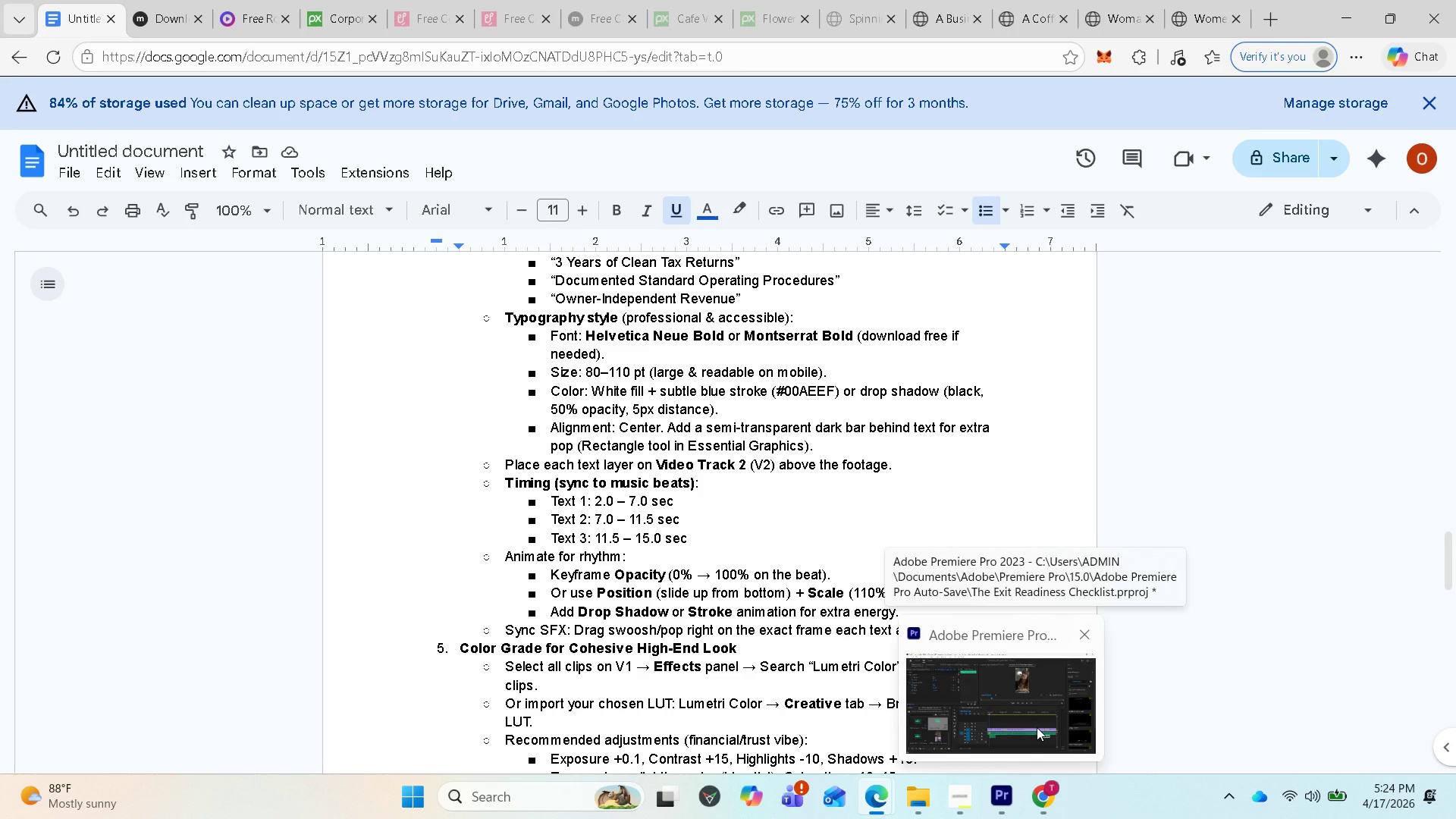 
left_click([1037, 727])
 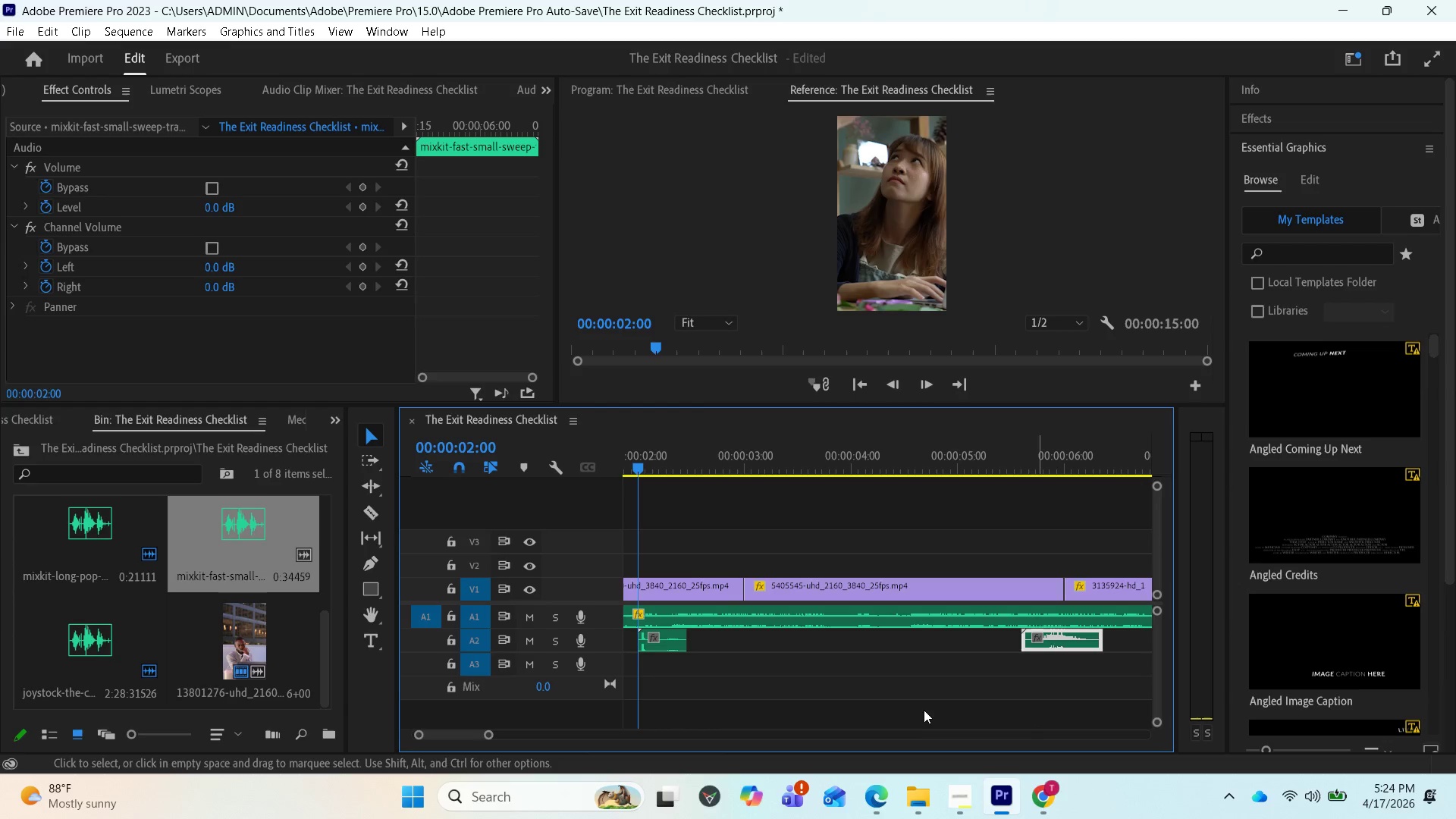 
scroll: coordinate [922, 709], scroll_direction: down, amount: 5.0
 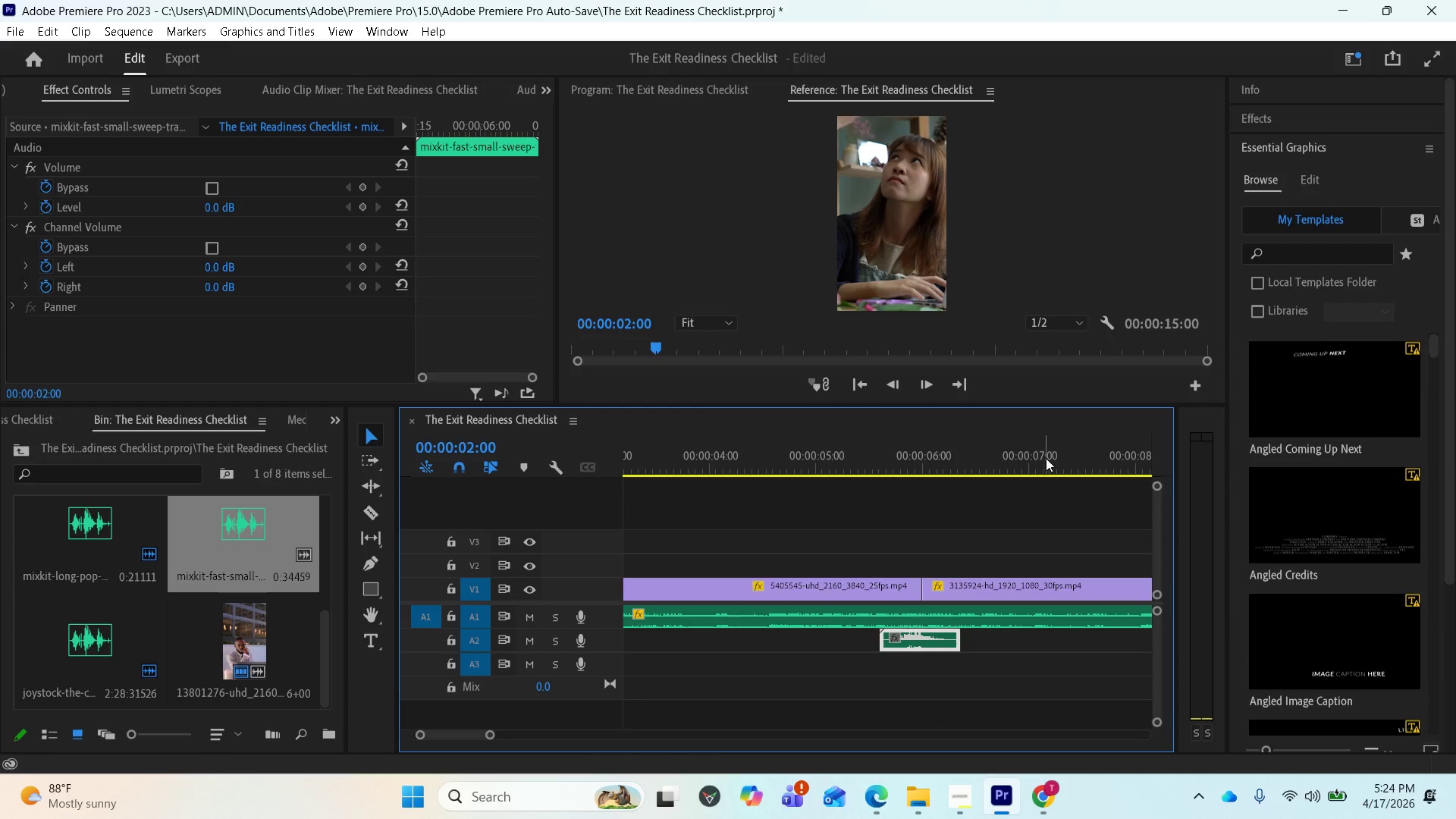 
left_click([1046, 458])
 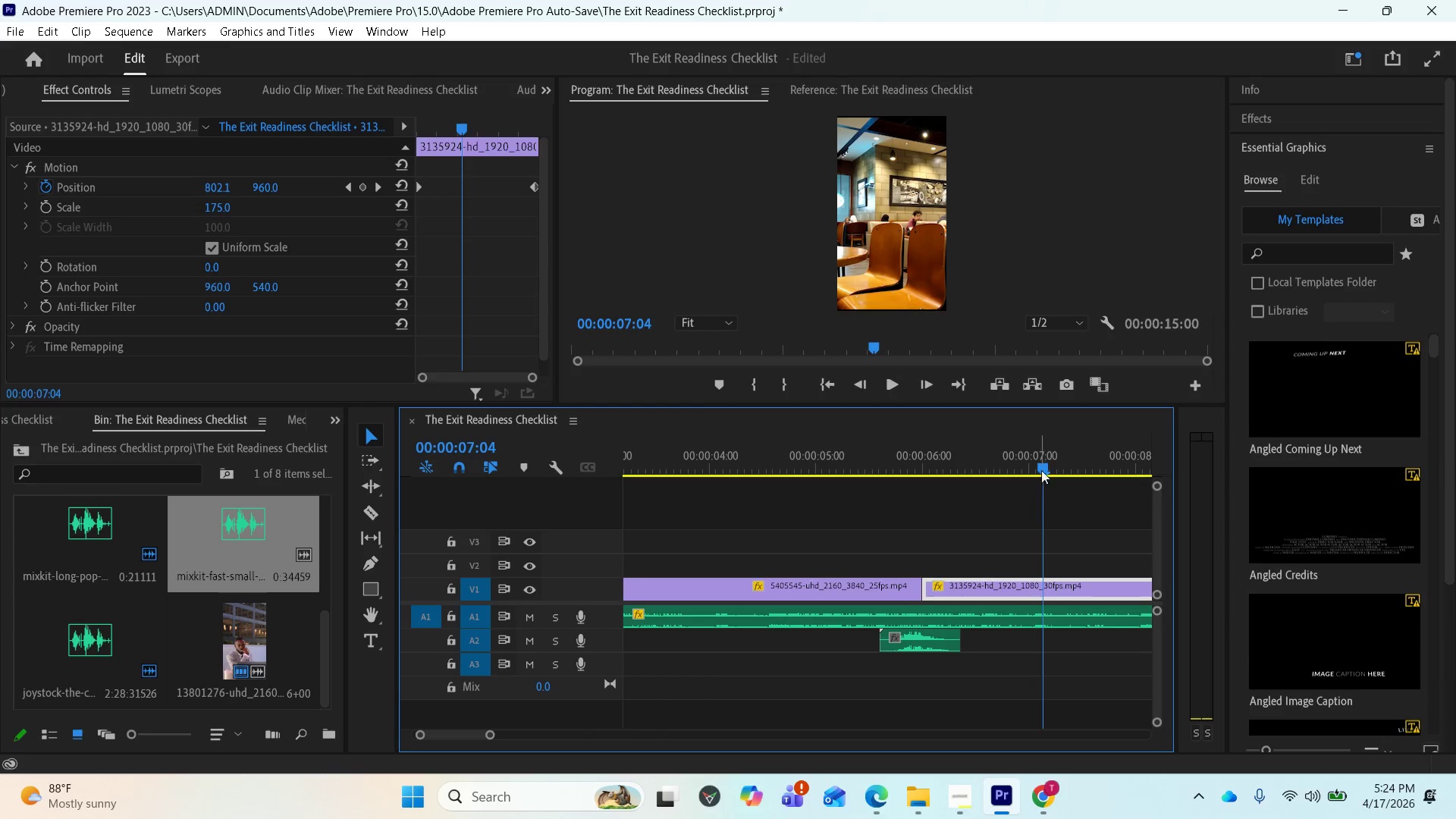 
left_click_drag(start_coordinate=[1040, 464], to_coordinate=[1028, 460])
 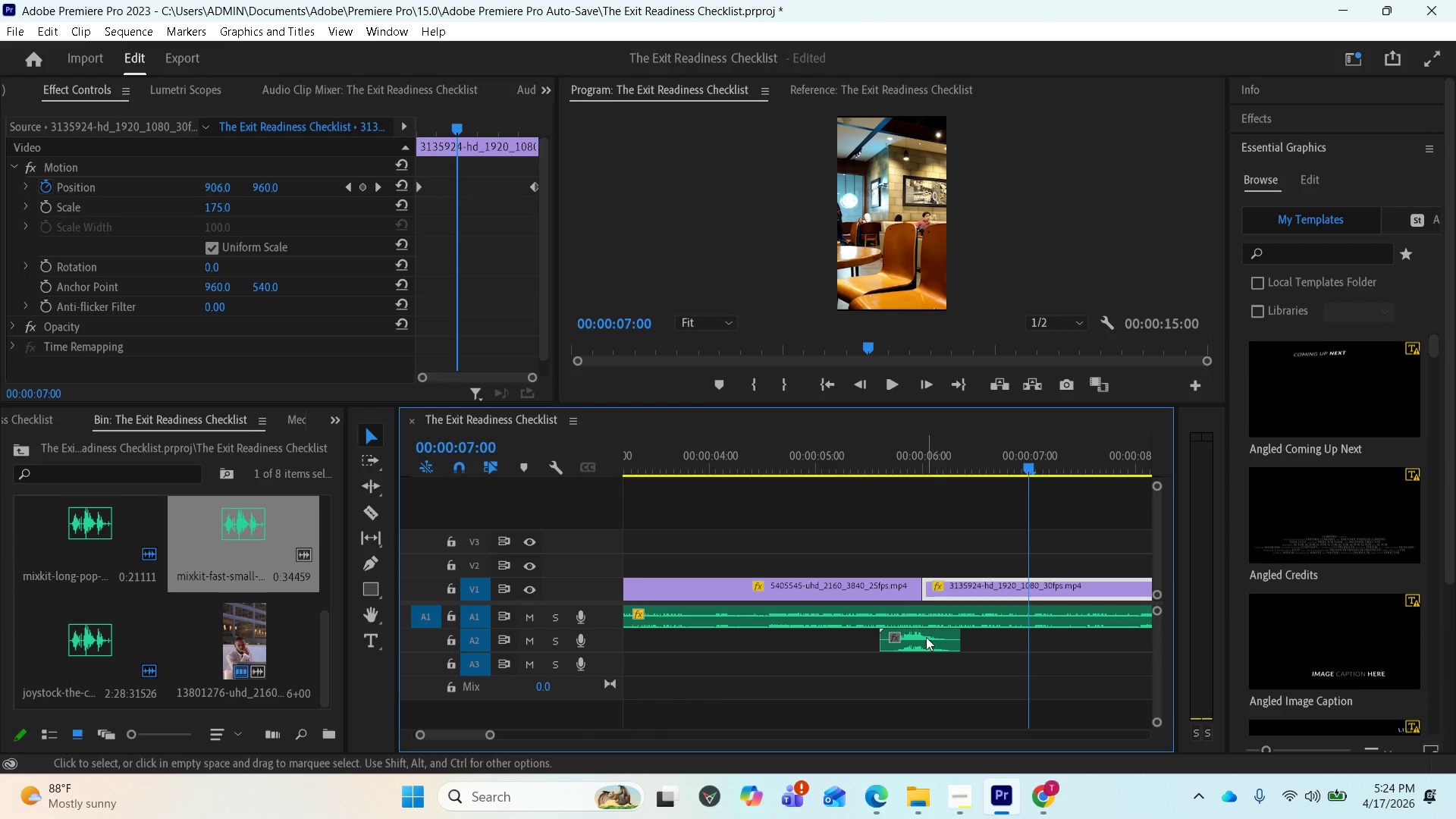 
left_click_drag(start_coordinate=[928, 642], to_coordinate=[1069, 648])
 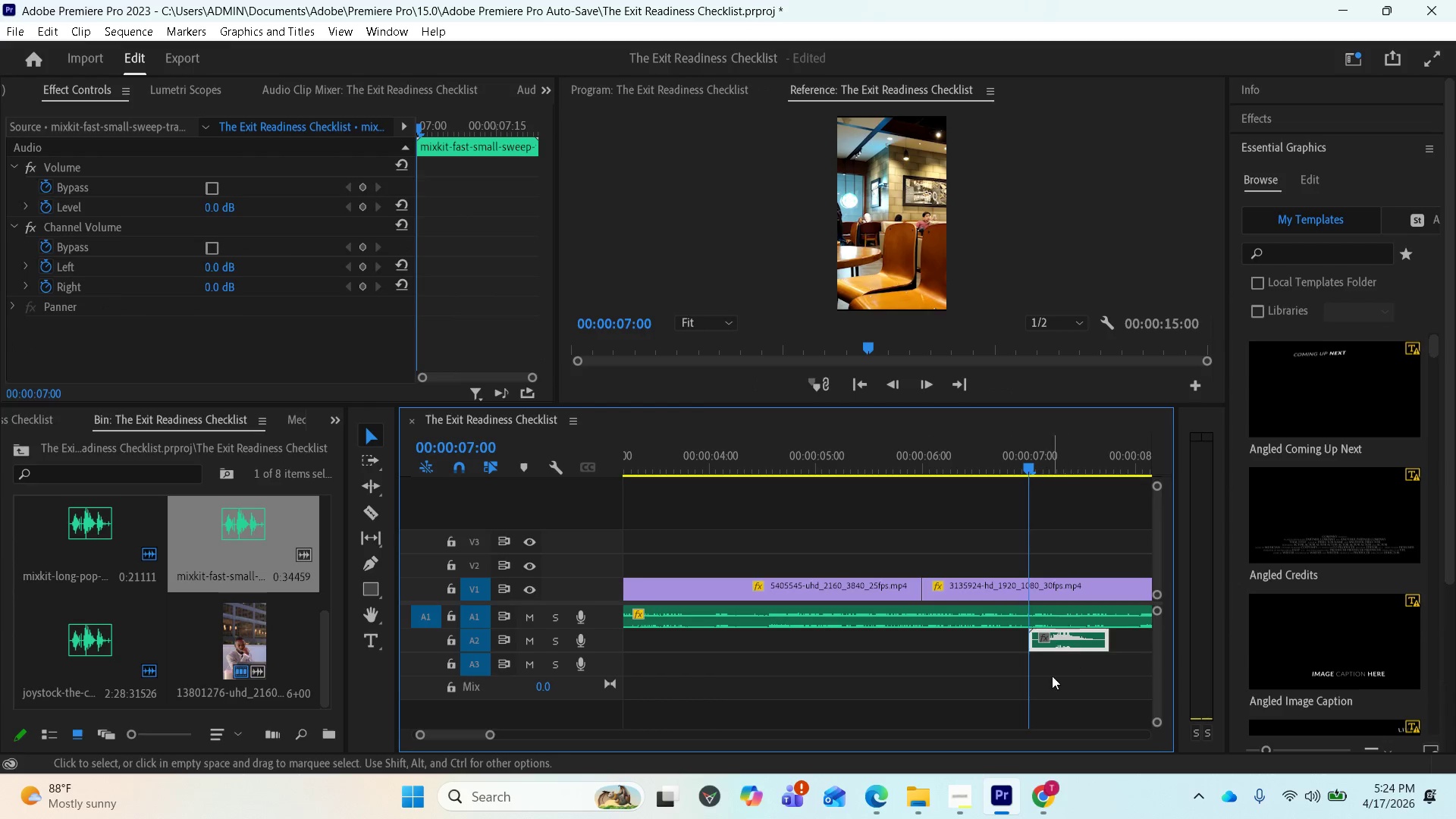 
scroll: coordinate [1031, 670], scroll_direction: down, amount: 13.0
 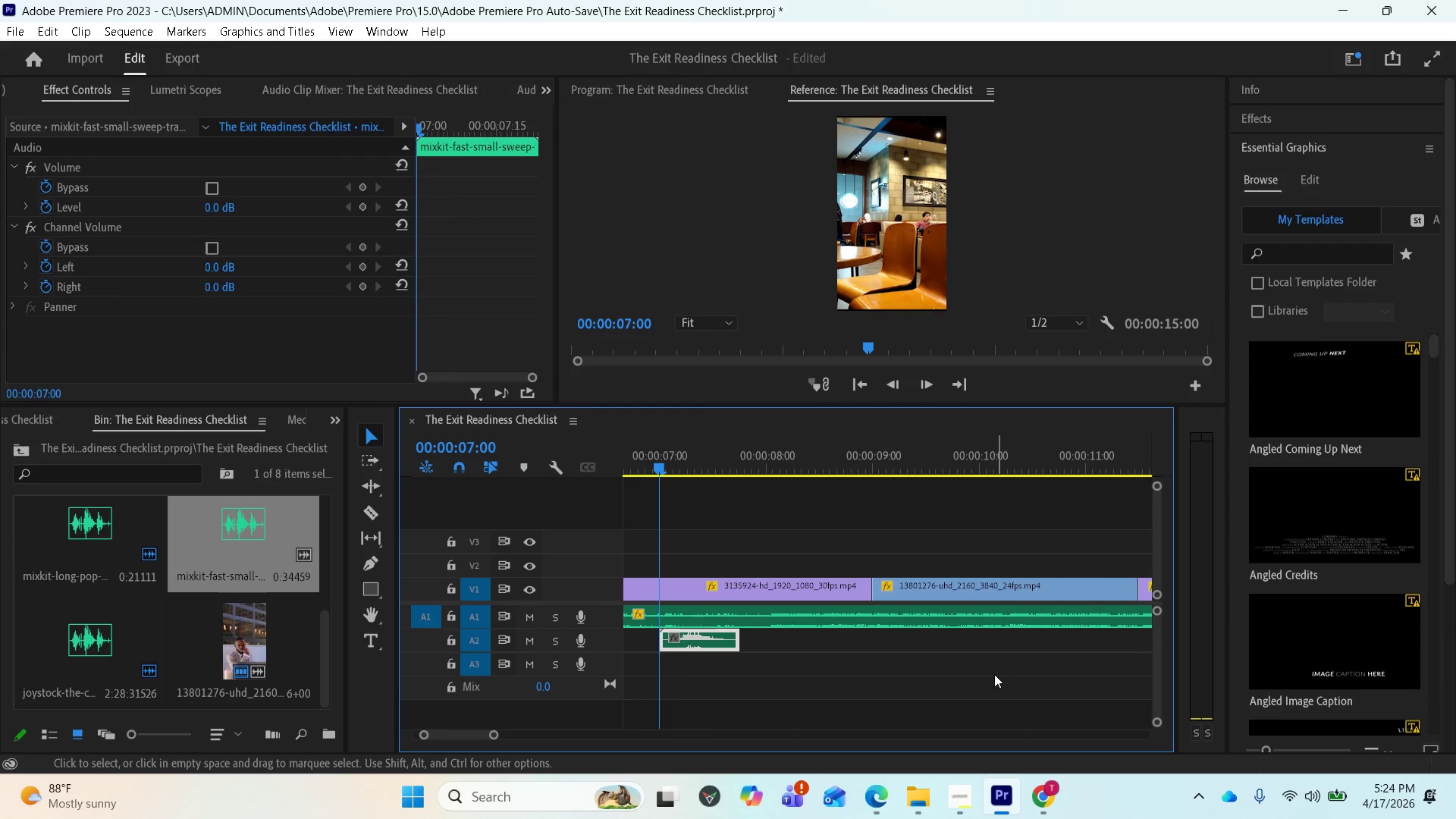 
scroll: coordinate [957, 685], scroll_direction: up, amount: 3.0
 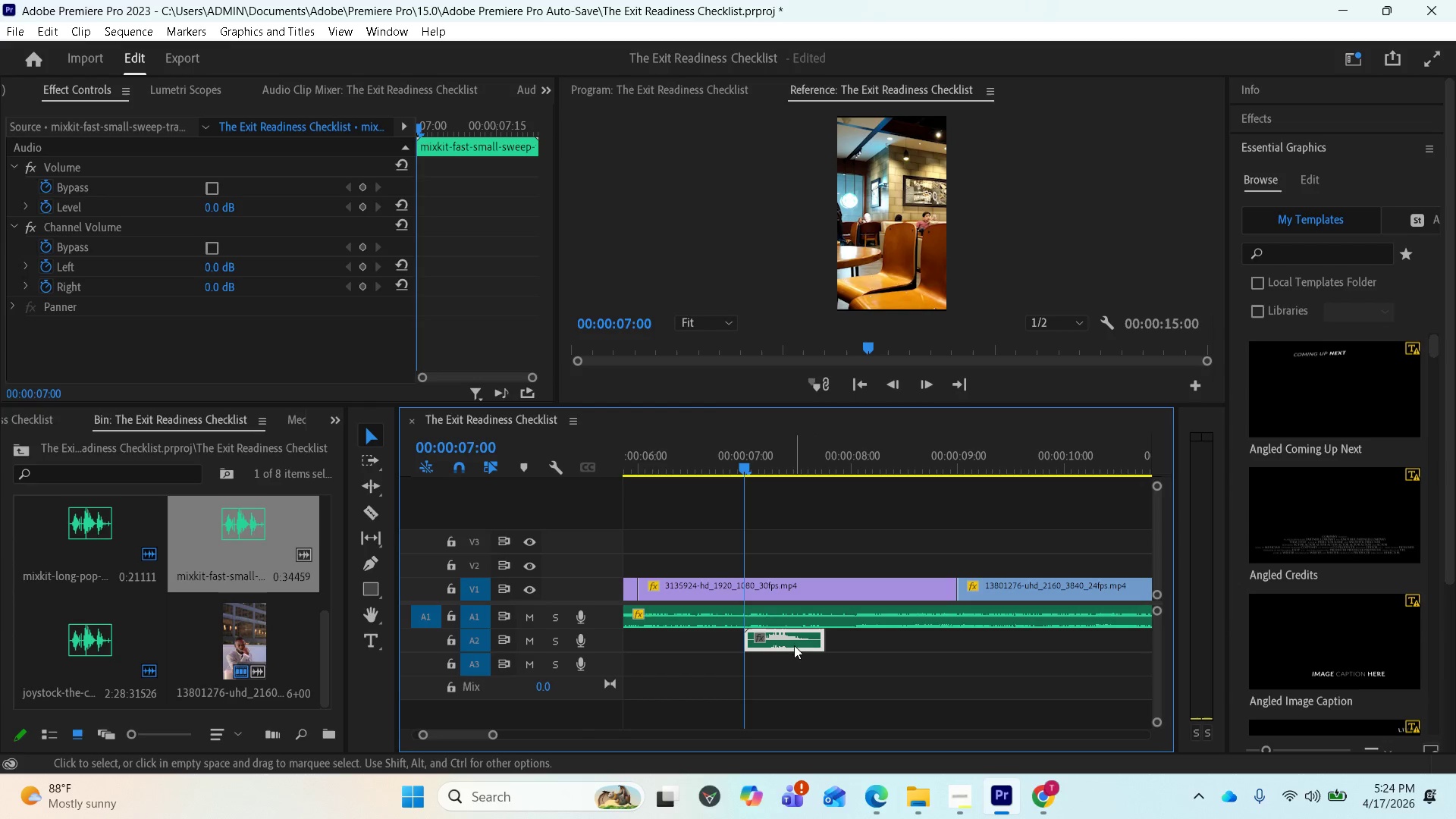 
left_click_drag(start_coordinate=[790, 642], to_coordinate=[764, 642])
 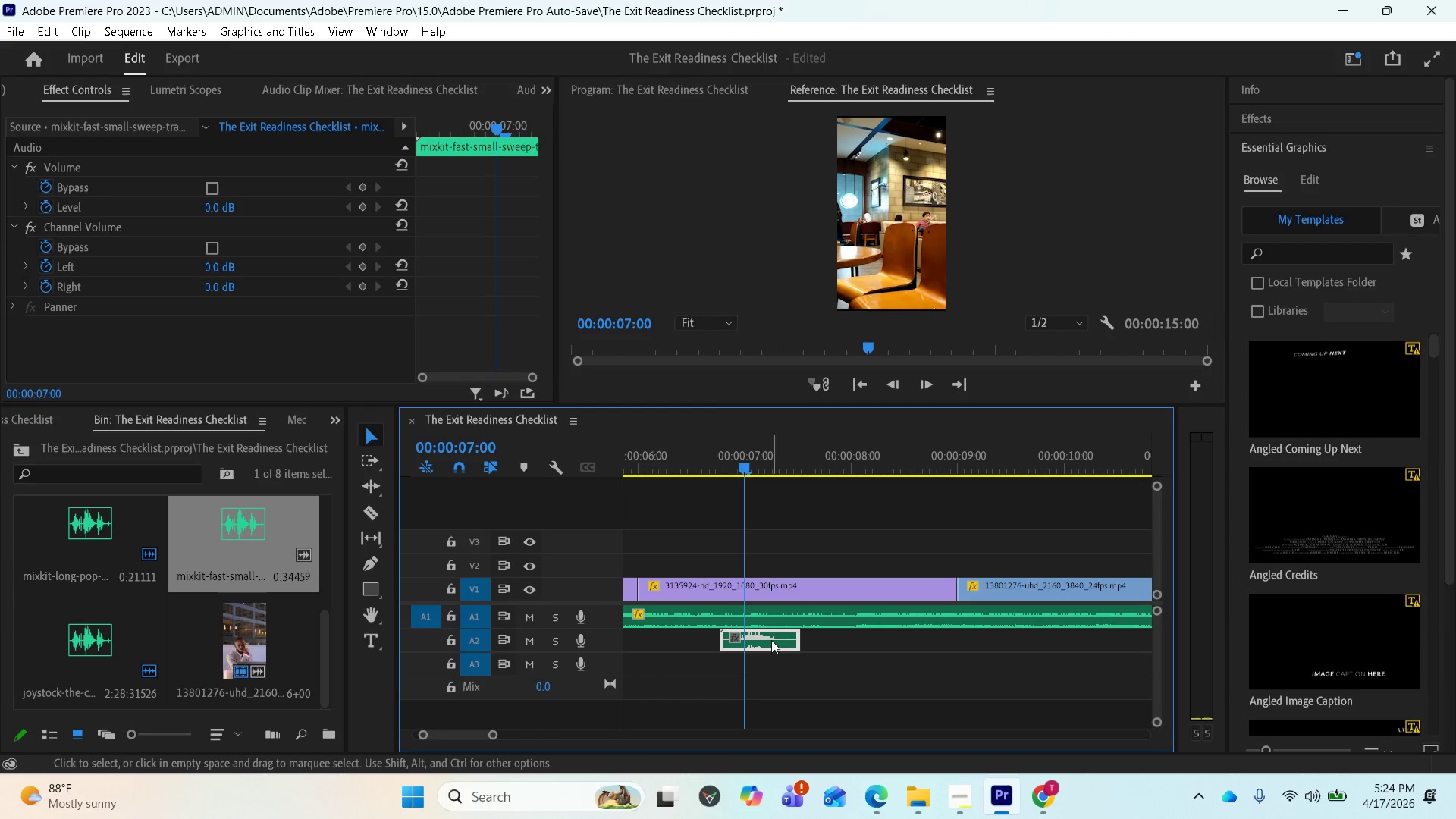 
left_click_drag(start_coordinate=[771, 638], to_coordinate=[764, 637])
 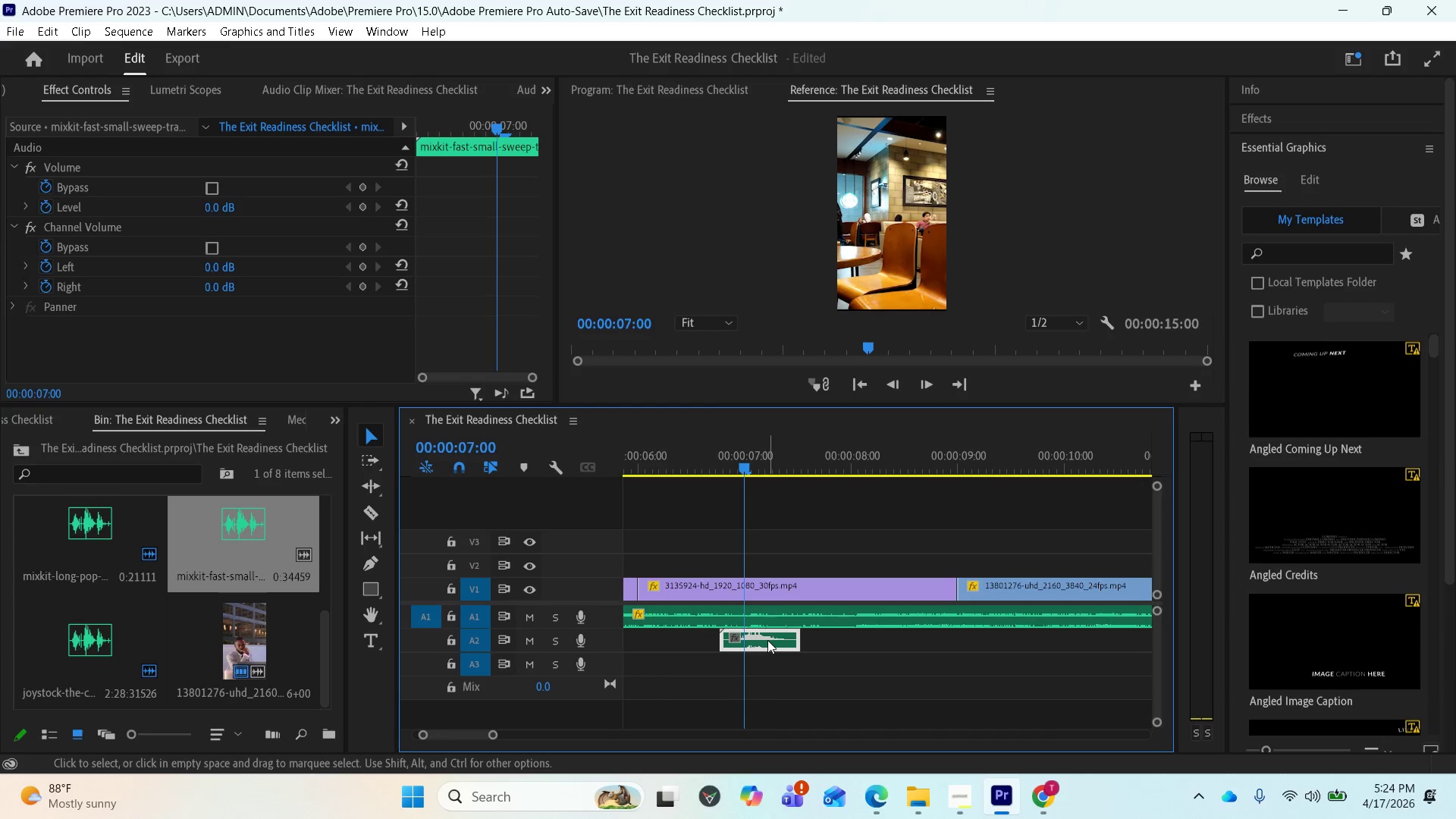 
left_click_drag(start_coordinate=[768, 641], to_coordinate=[762, 641])
 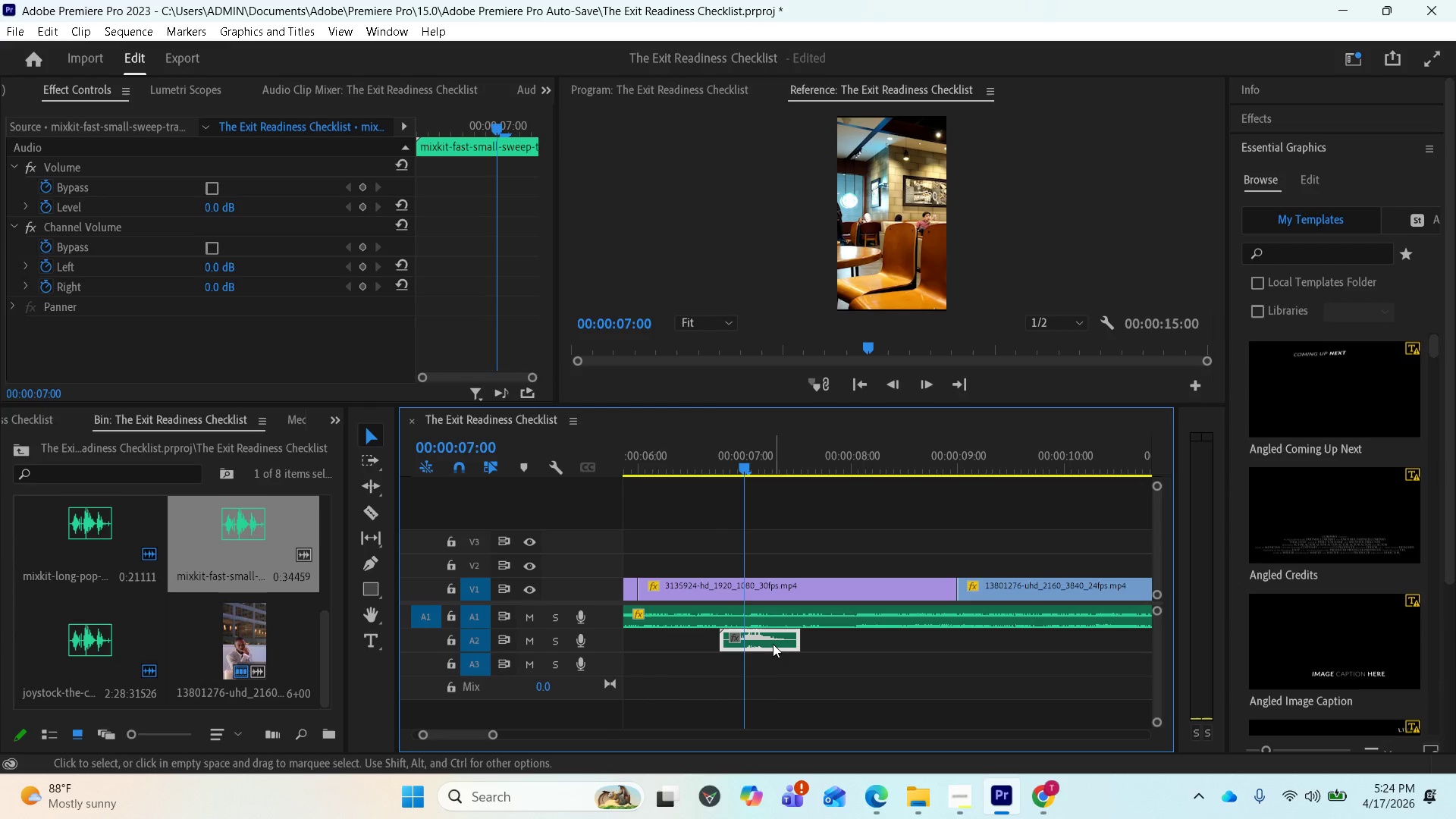 
left_click_drag(start_coordinate=[772, 643], to_coordinate=[758, 642])
 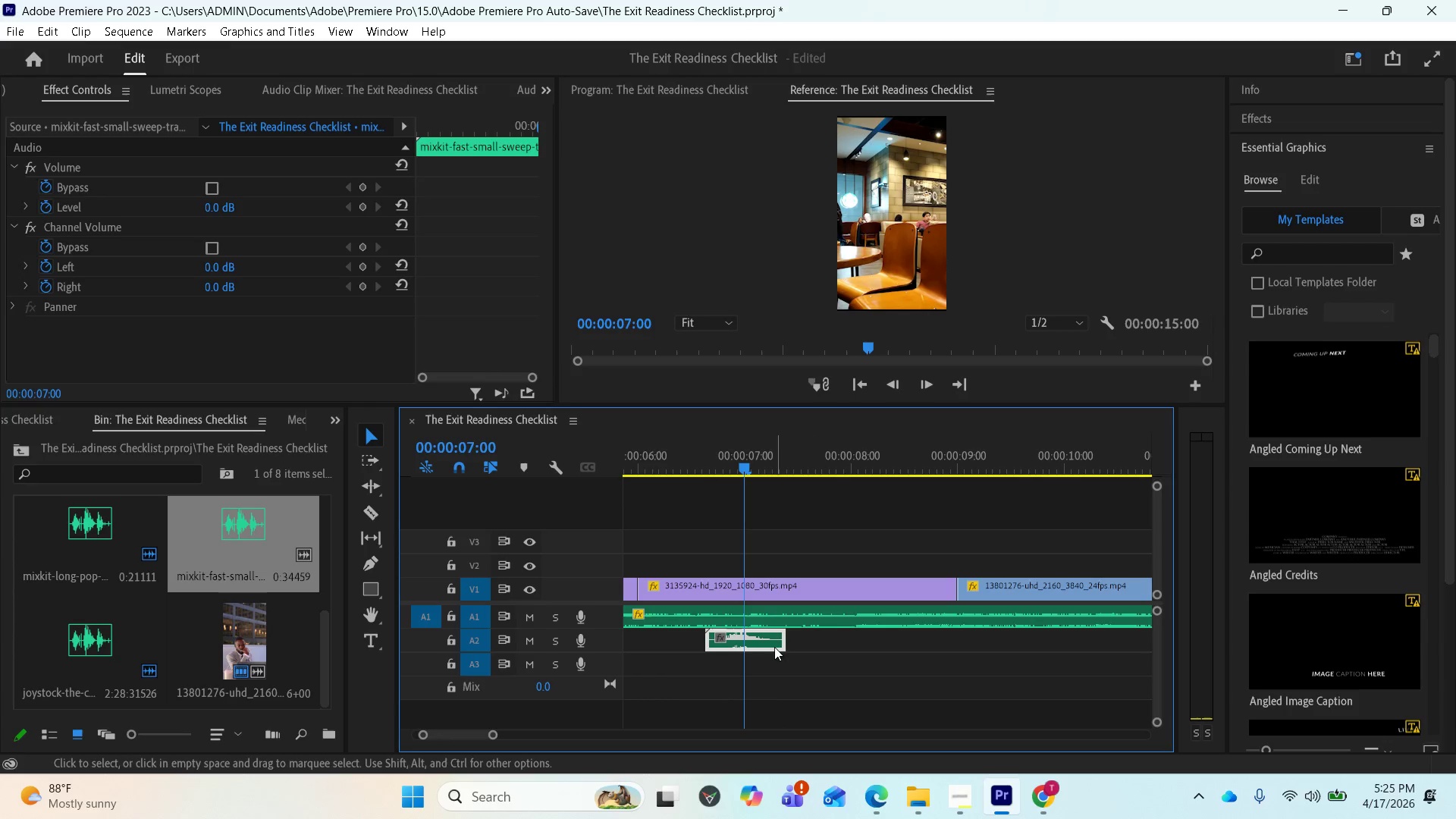 
left_click_drag(start_coordinate=[766, 644], to_coordinate=[774, 645])